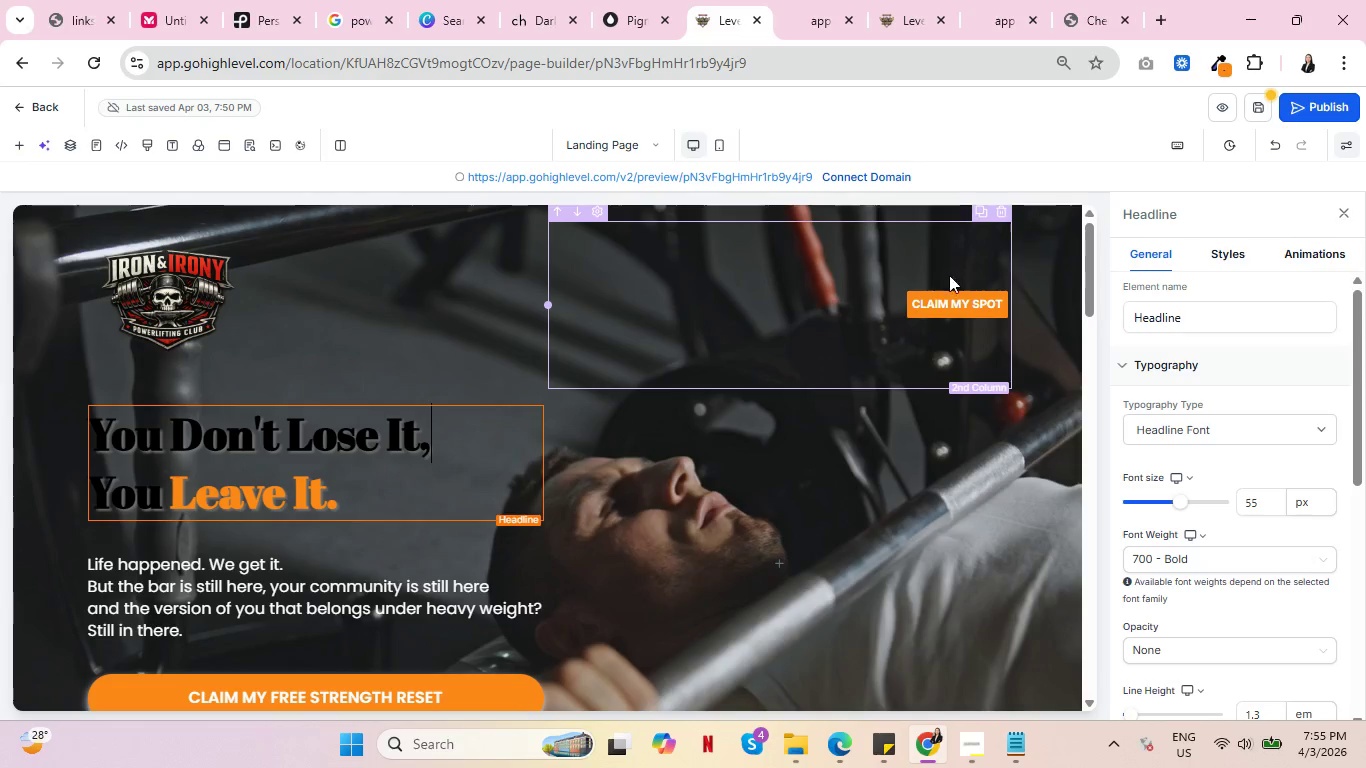 
left_click([938, 304])
 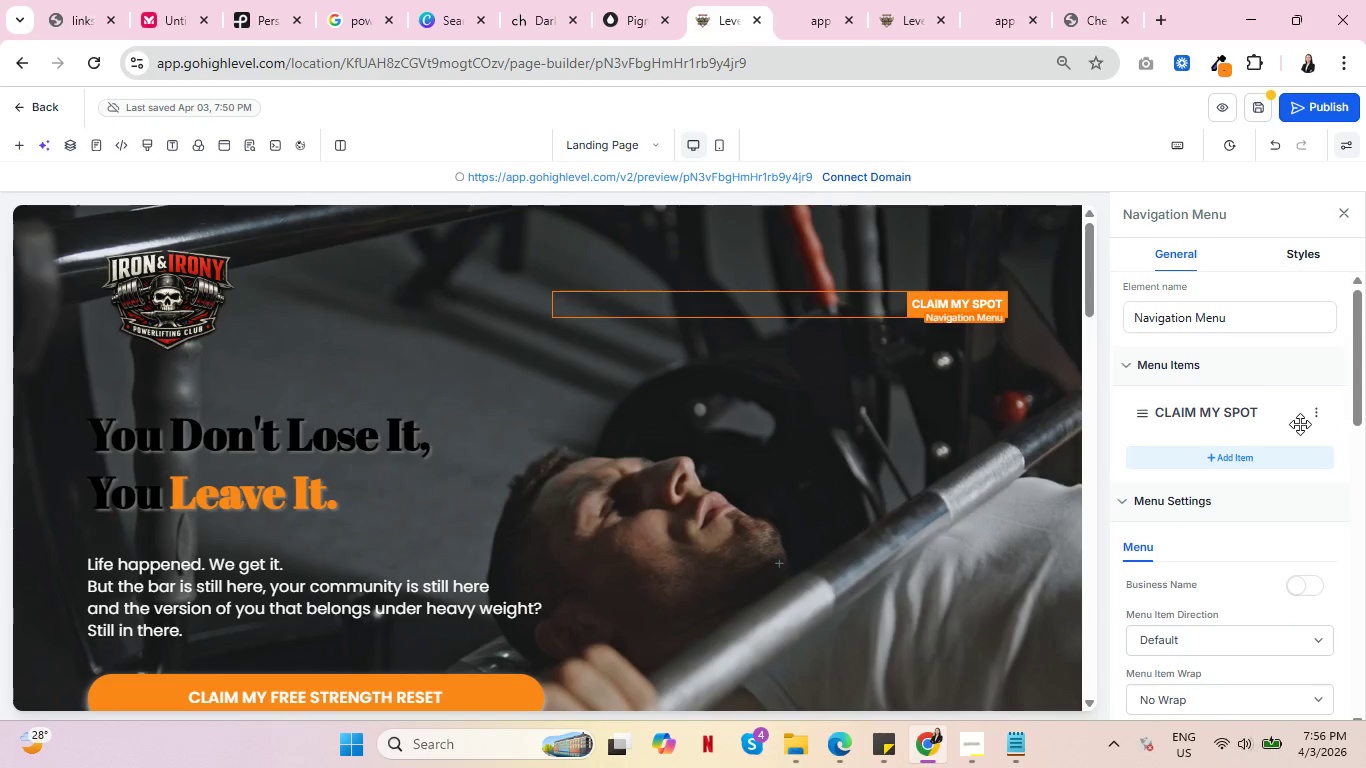 
scroll: coordinate [1312, 488], scroll_direction: down, amount: 10.0
 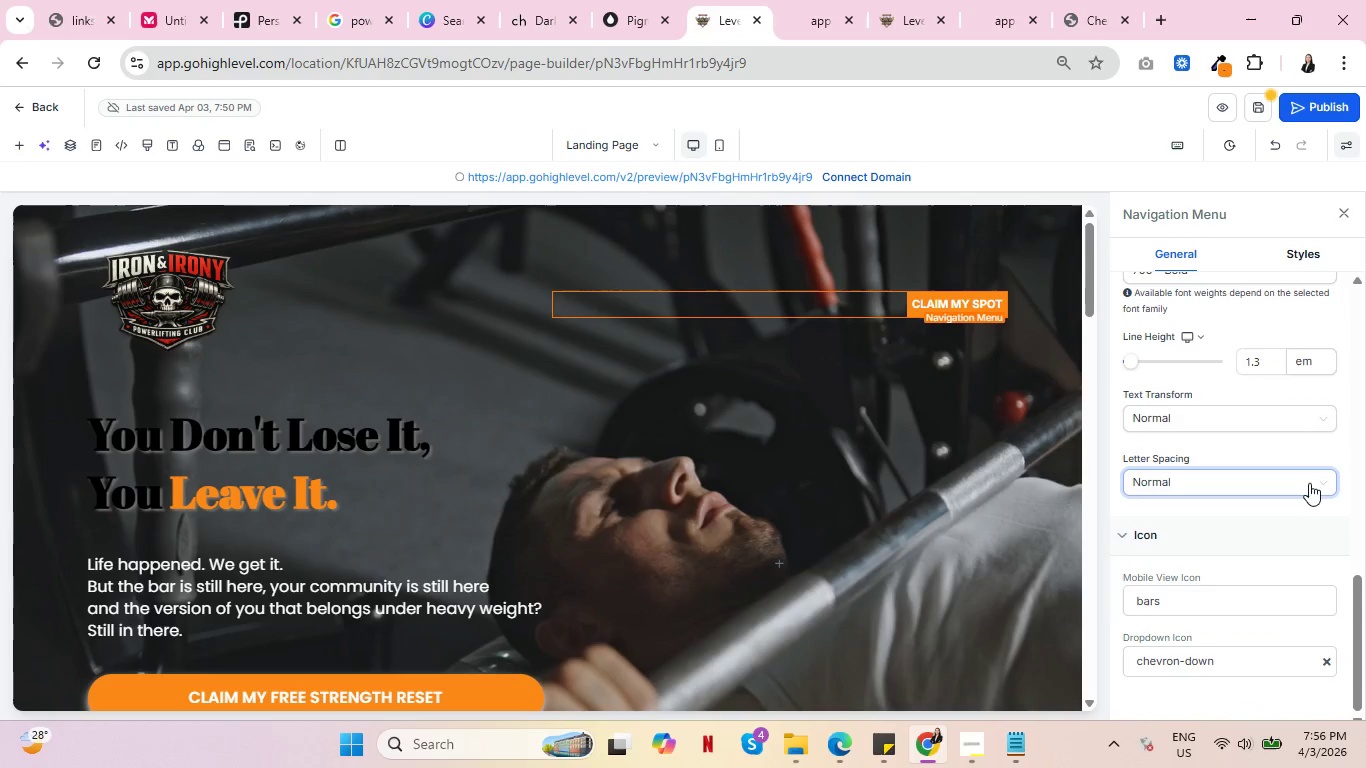 
scroll: coordinate [1255, 375], scroll_direction: up, amount: 8.0
 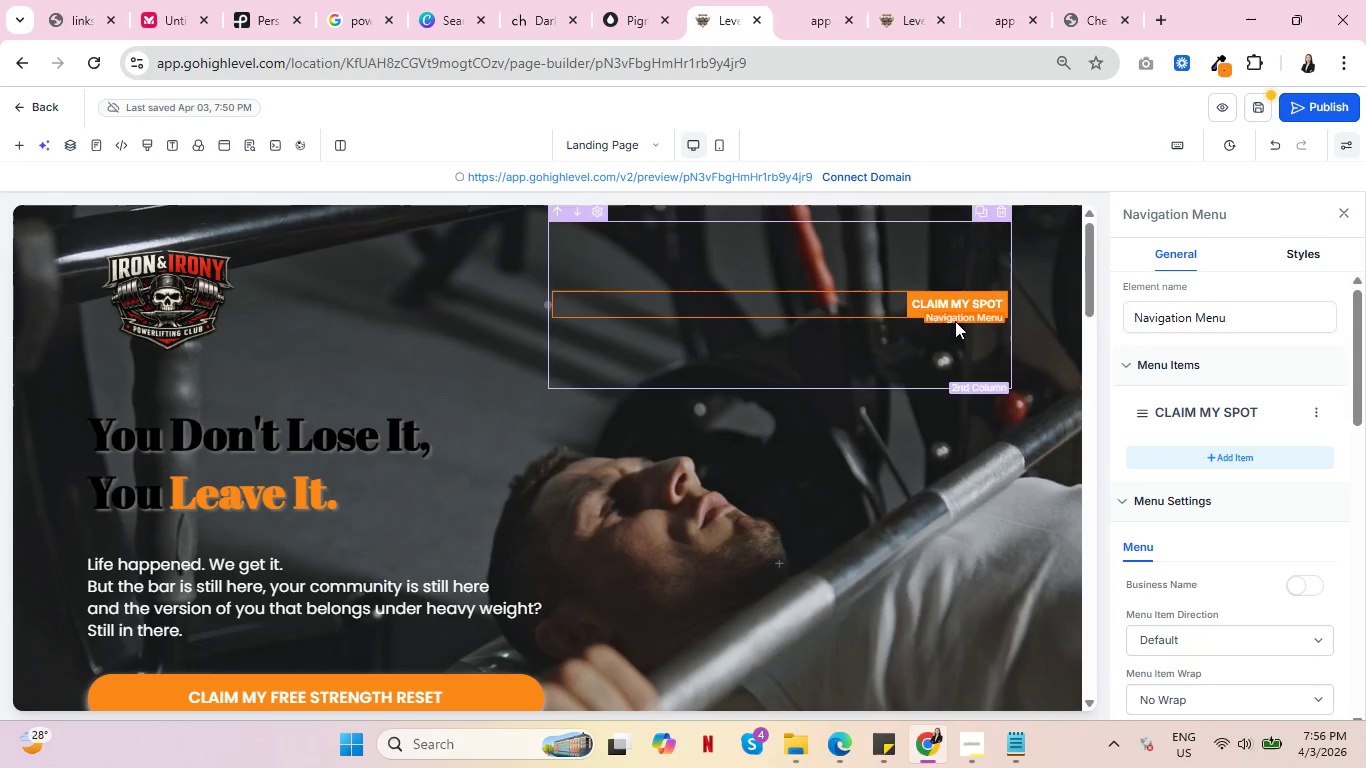 
left_click([942, 303])
 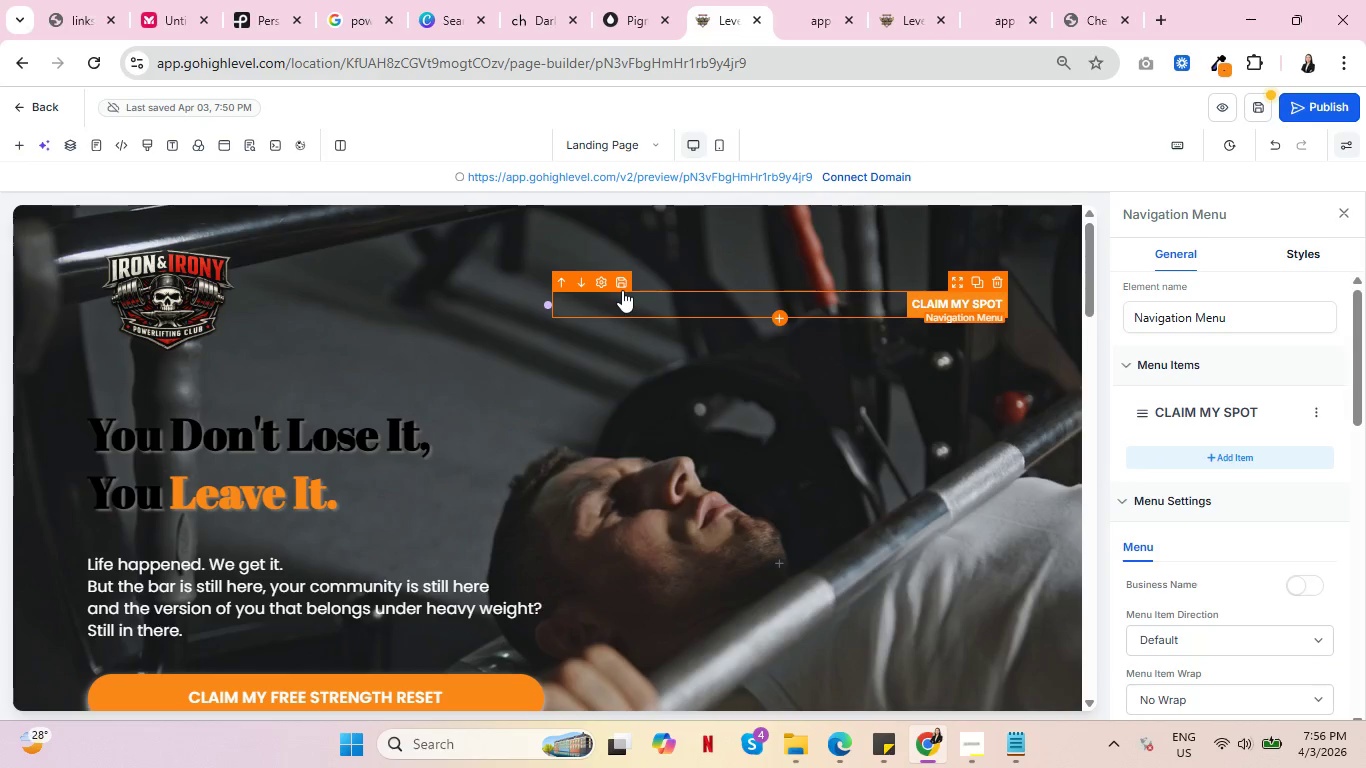 
left_click([603, 280])
 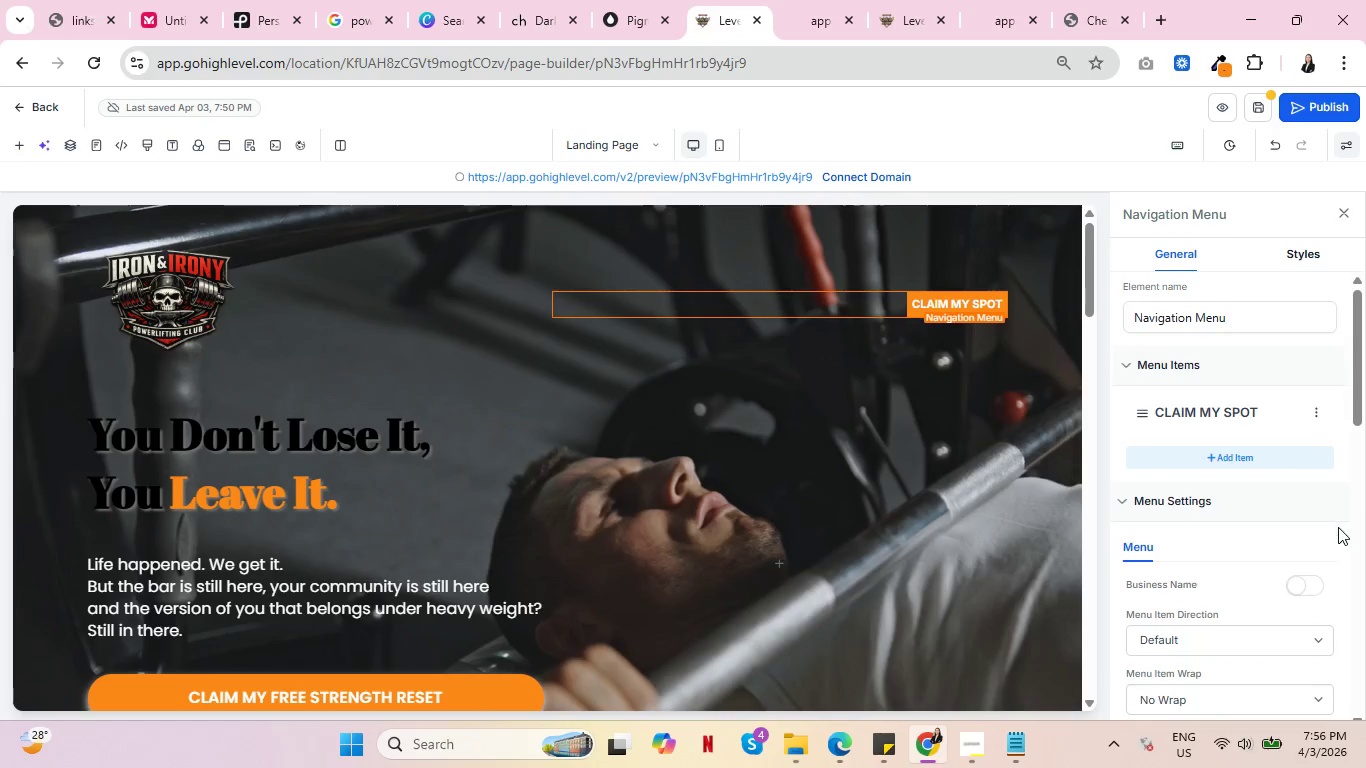 
scroll: coordinate [1330, 527], scroll_direction: down, amount: 2.0
 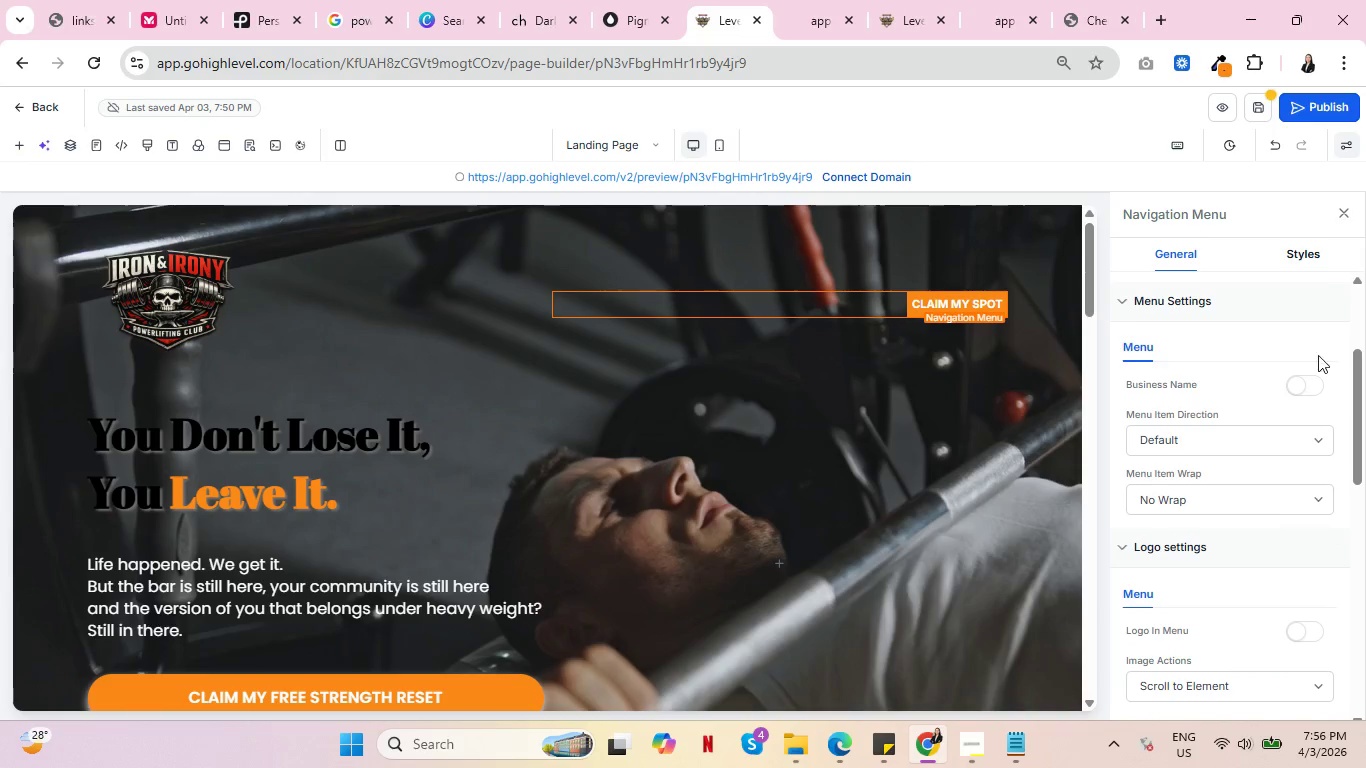 
mouse_move([1290, 282])
 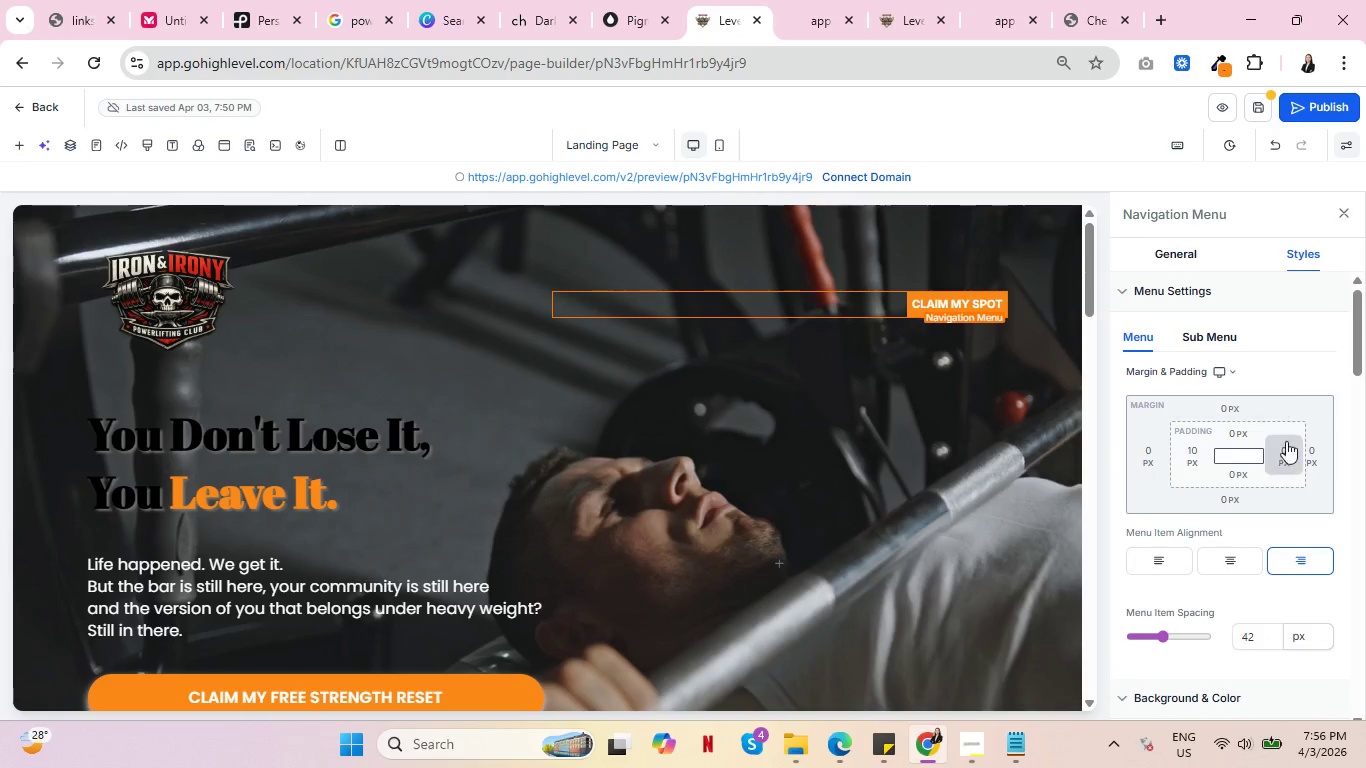 
scroll: coordinate [1292, 466], scroll_direction: down, amount: 4.0
 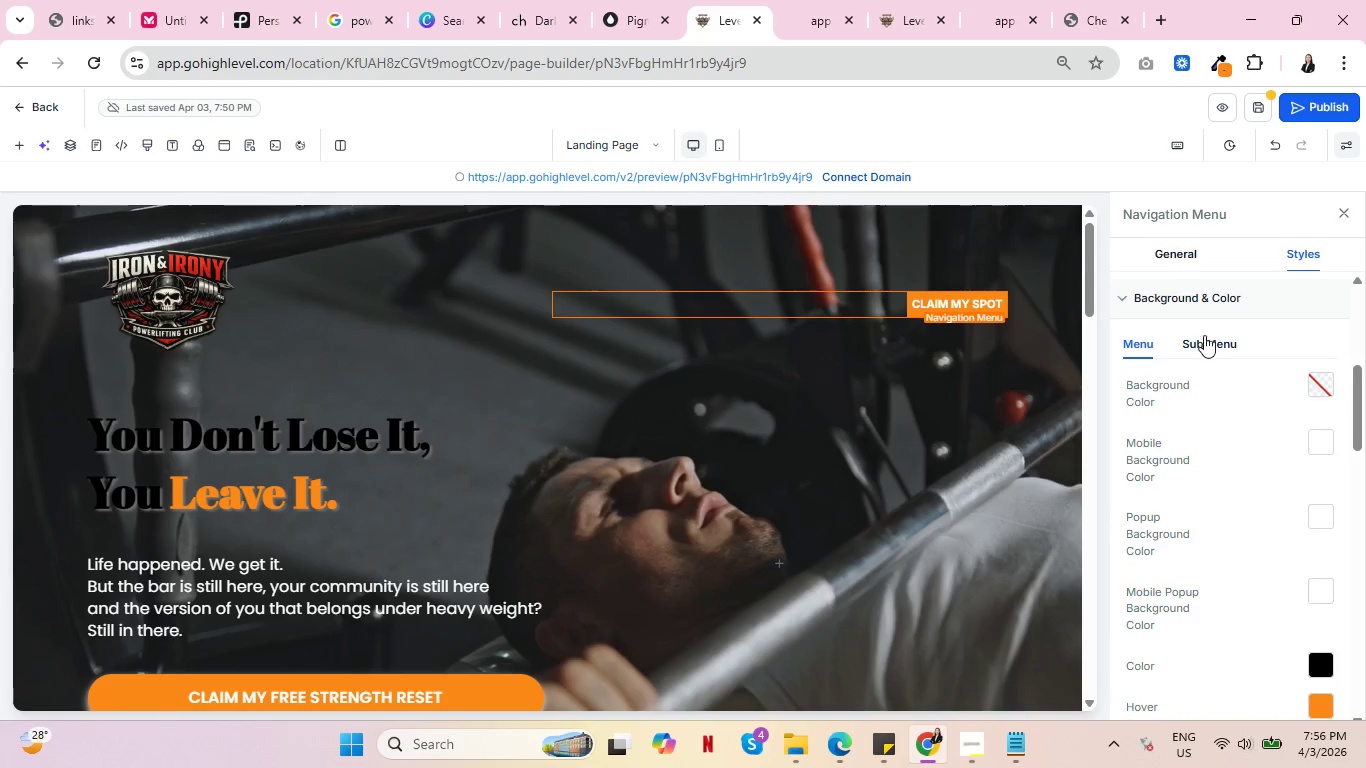 
left_click([1202, 332])
 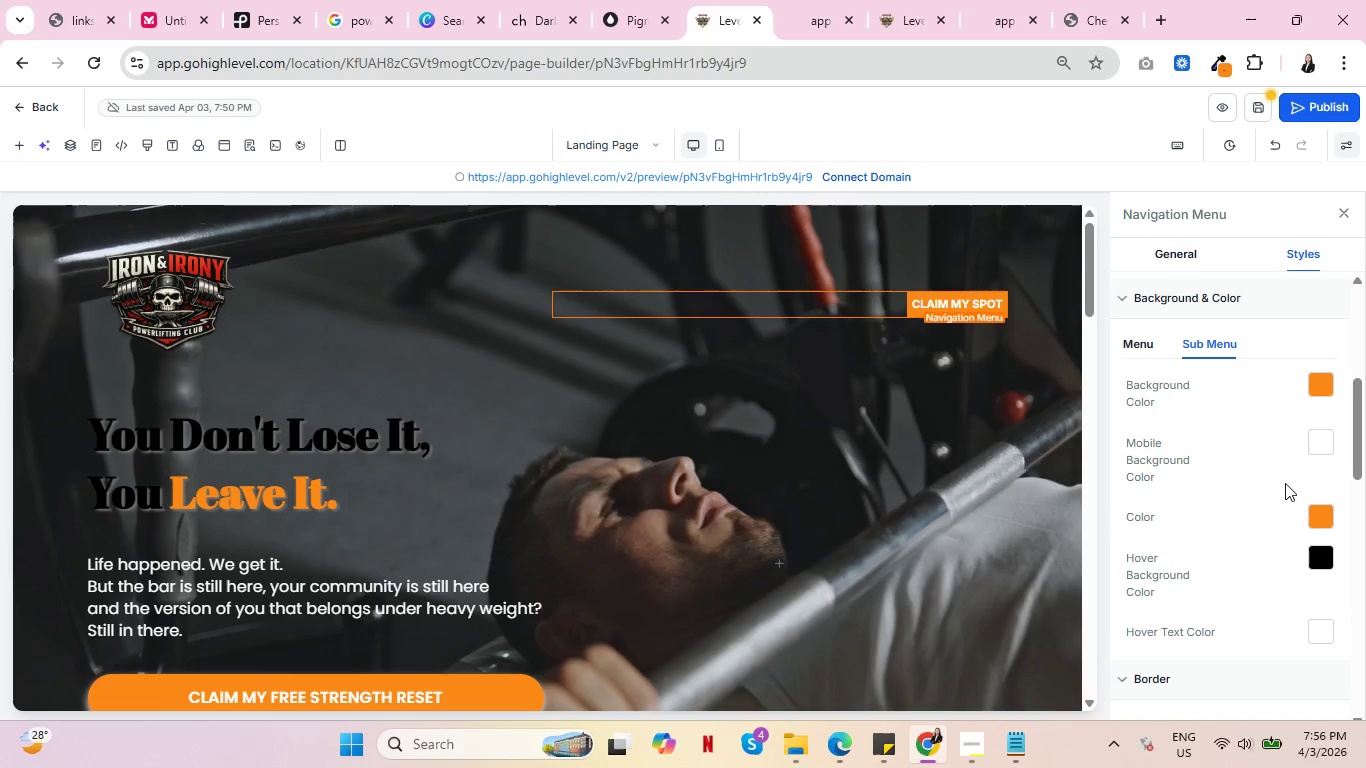 
wait(5.19)
 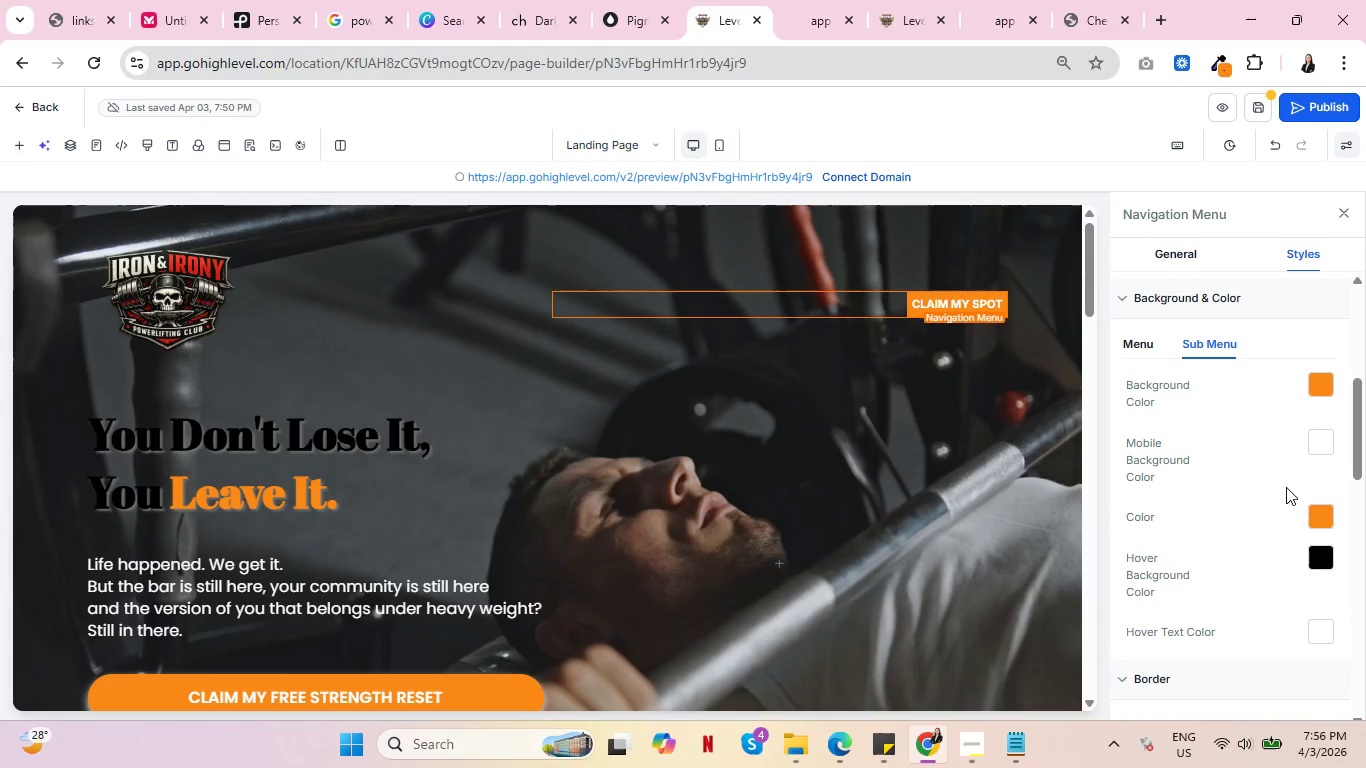 
scroll: coordinate [1281, 486], scroll_direction: down, amount: 1.0
 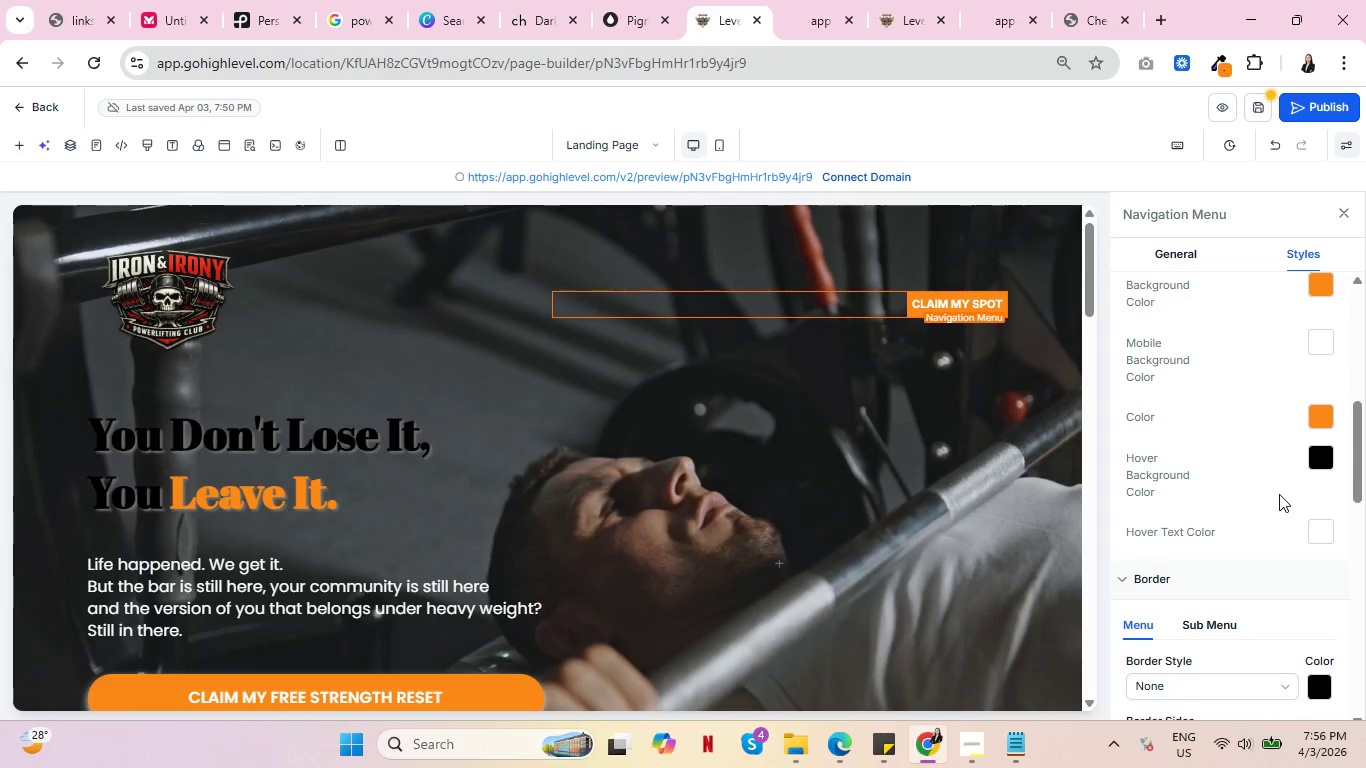 
wait(5.85)
 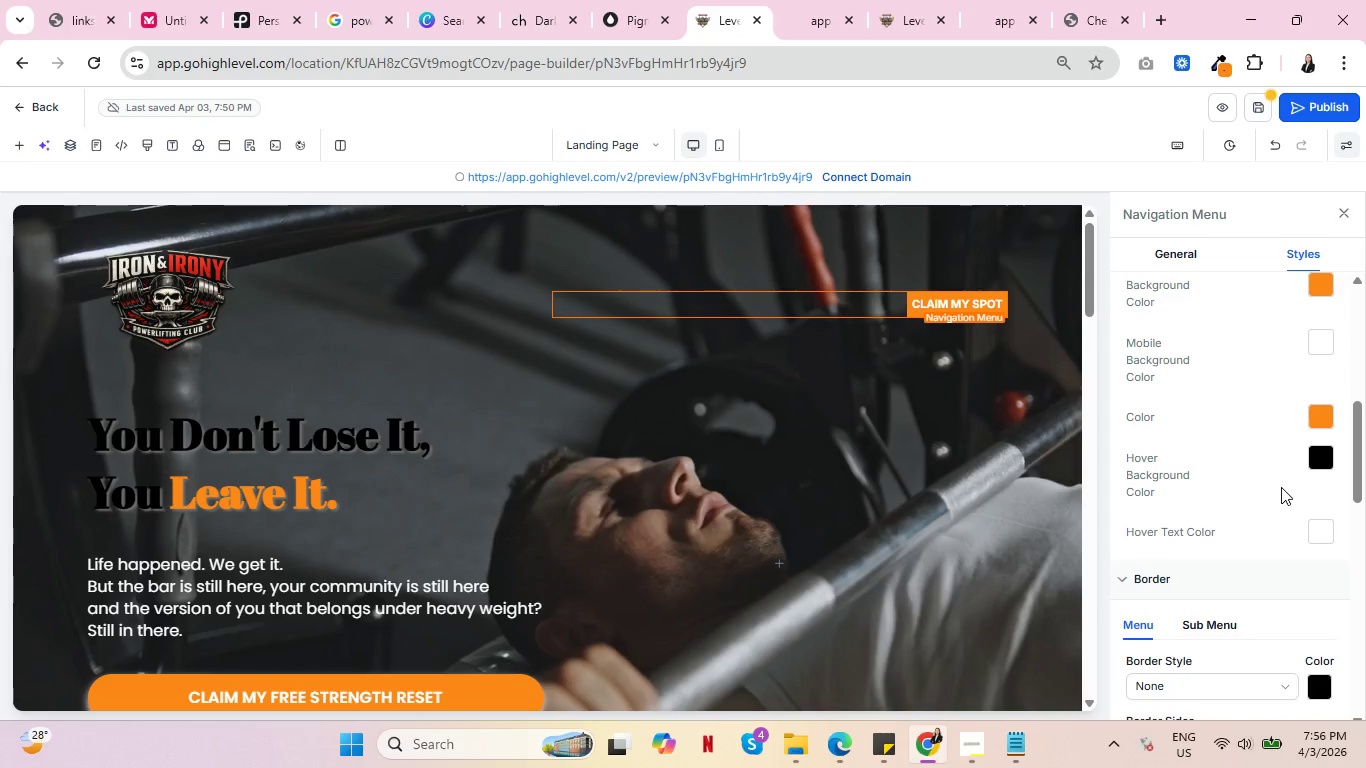 
scroll: coordinate [1263, 518], scroll_direction: down, amount: 2.0
 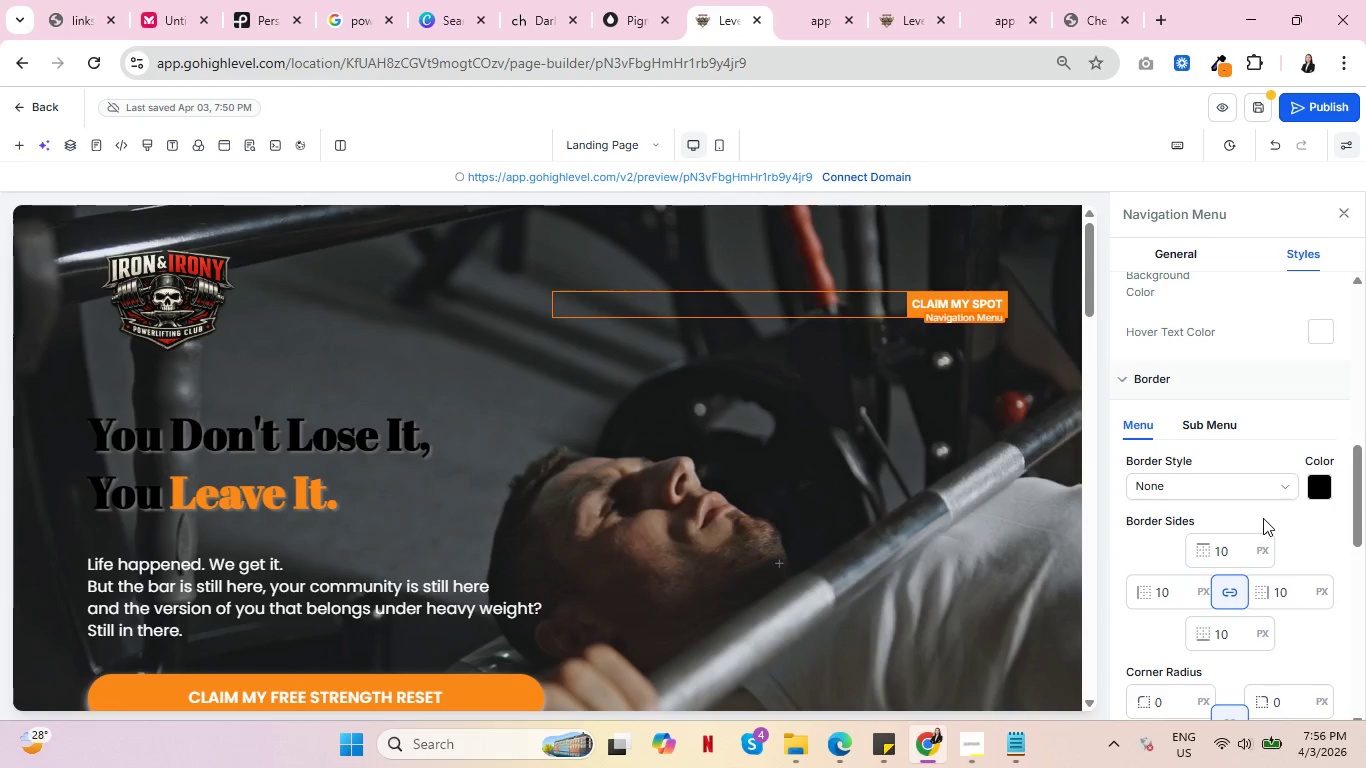 
scroll: coordinate [1268, 509], scroll_direction: up, amount: 4.0
 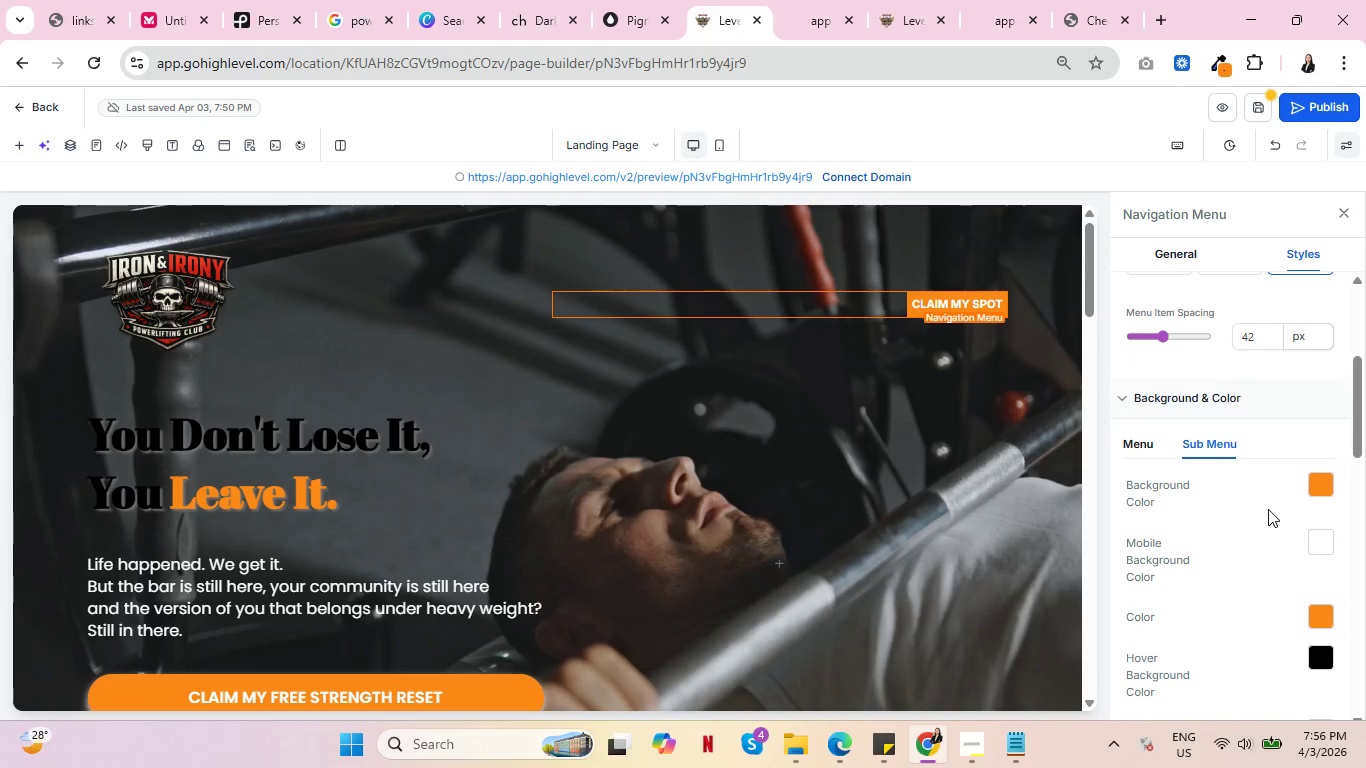 
scroll: coordinate [1267, 509], scroll_direction: down, amount: 9.0
 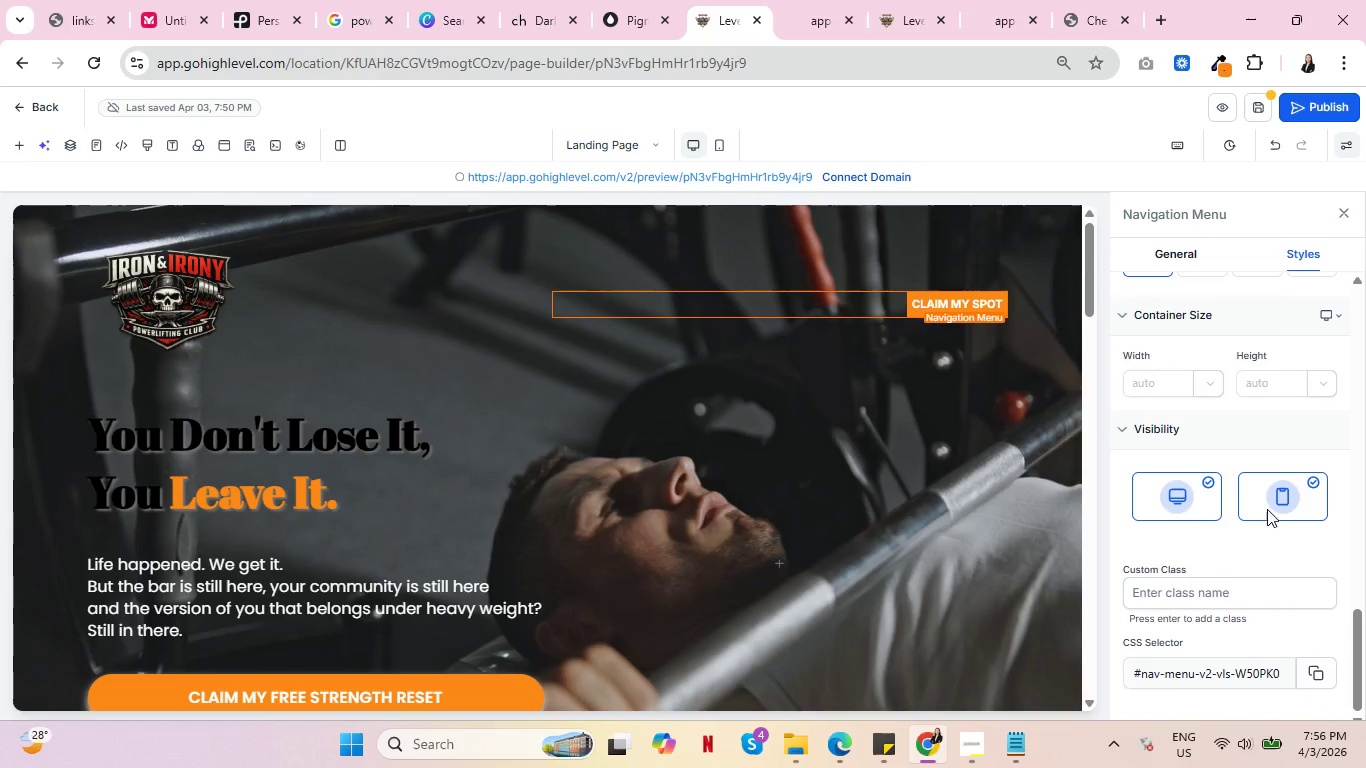 
scroll: coordinate [1257, 497], scroll_direction: up, amount: 12.0
 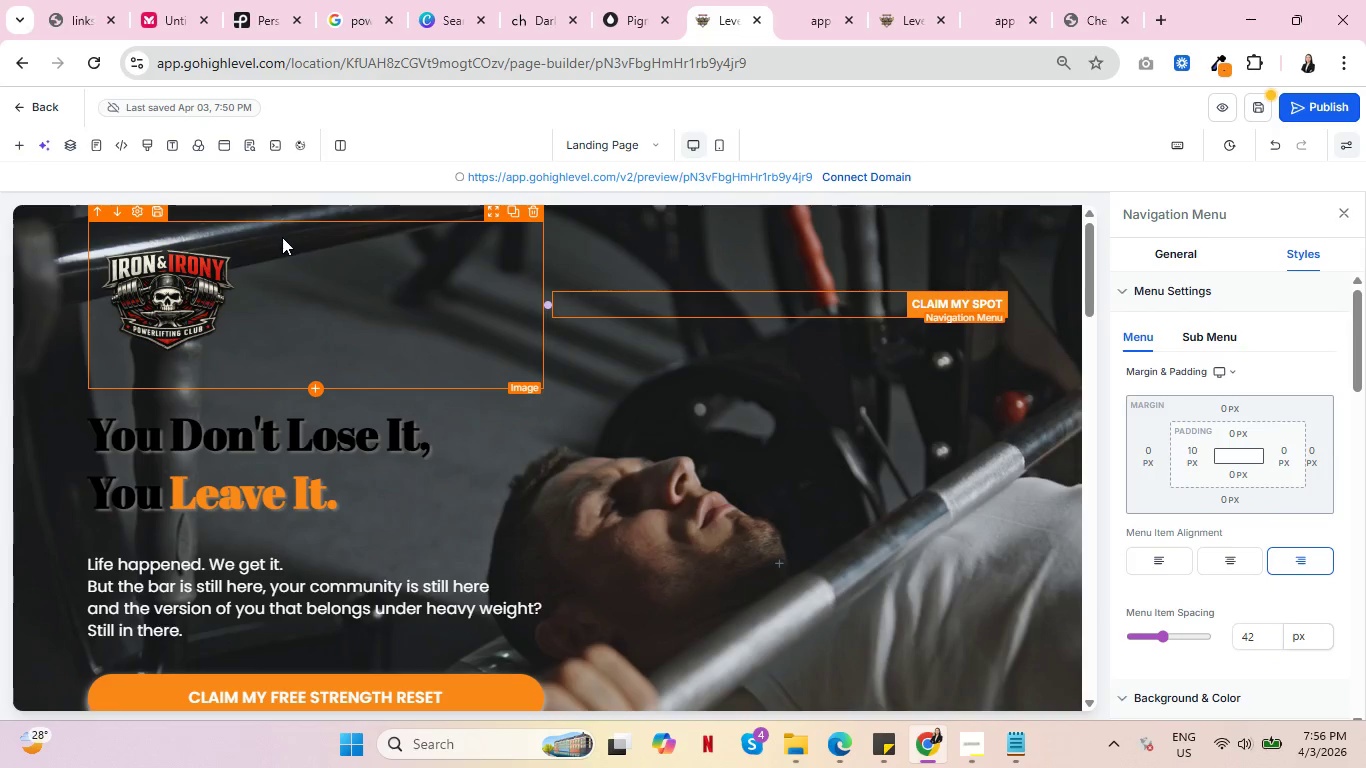 
left_click([282, 237])
 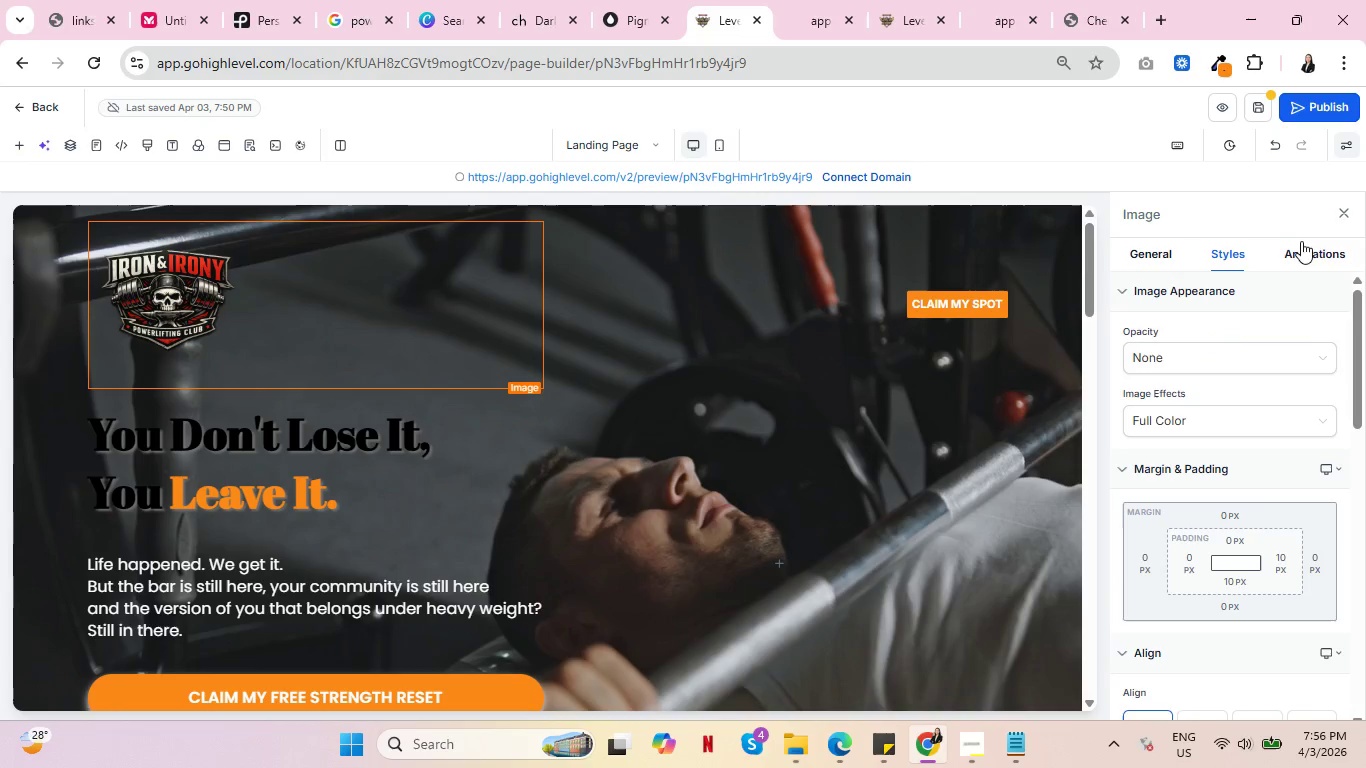 
left_click([1314, 255])
 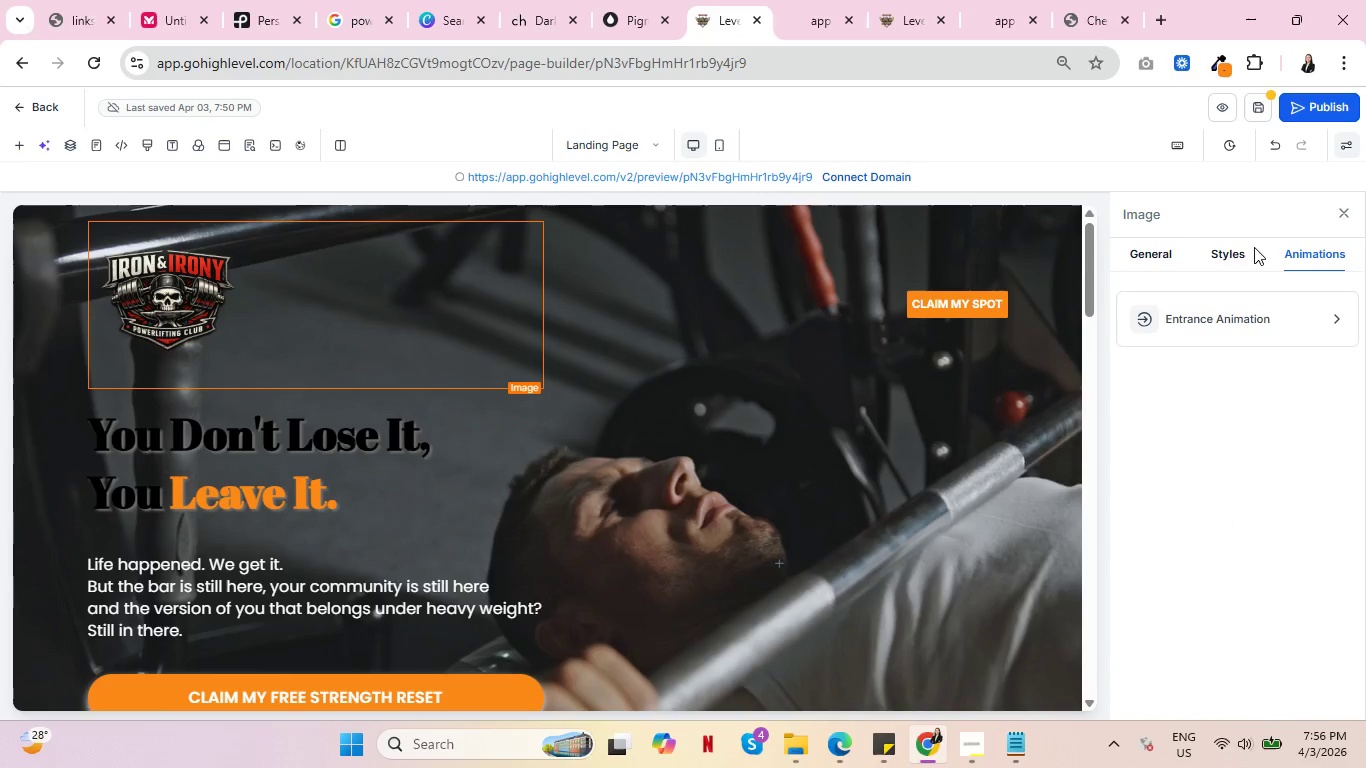 
double_click([1241, 248])
 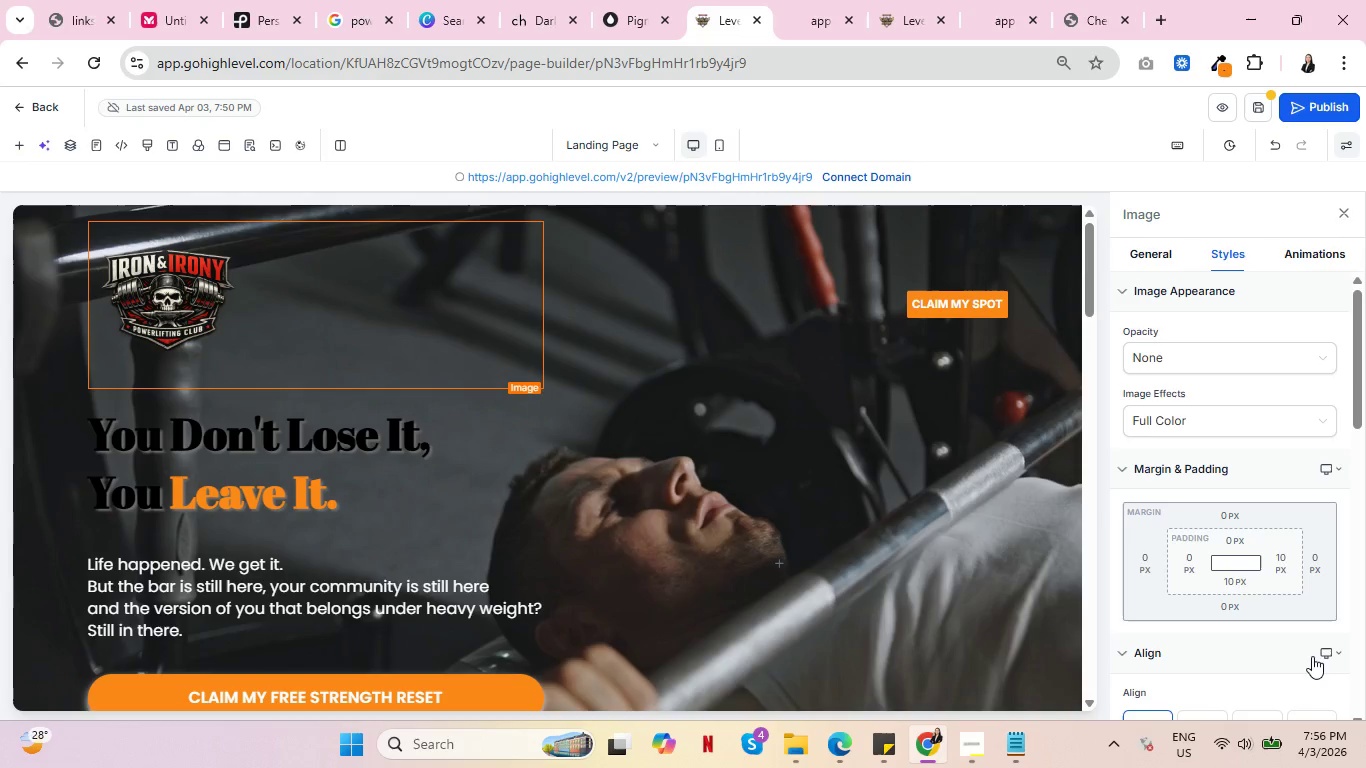 
left_click([1234, 579])
 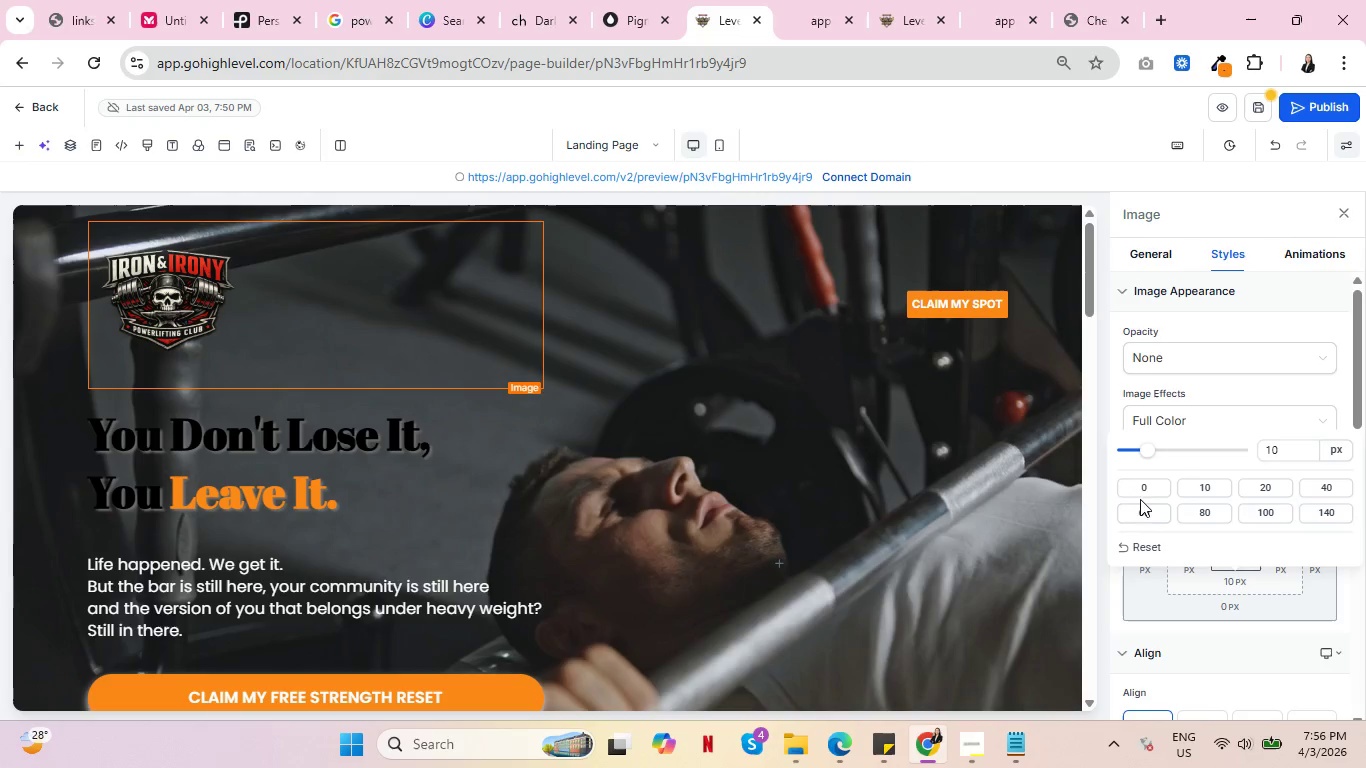 
left_click([1141, 491])
 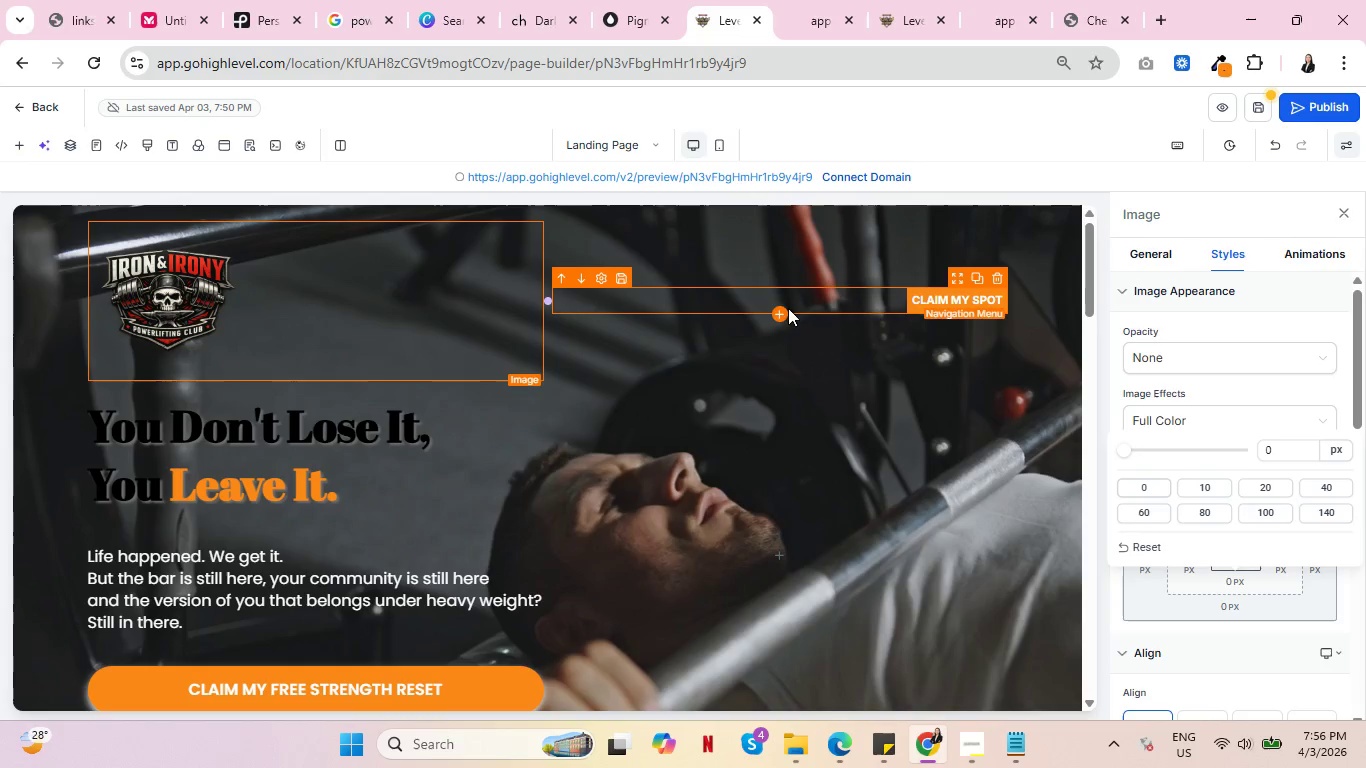 
left_click([789, 321])
 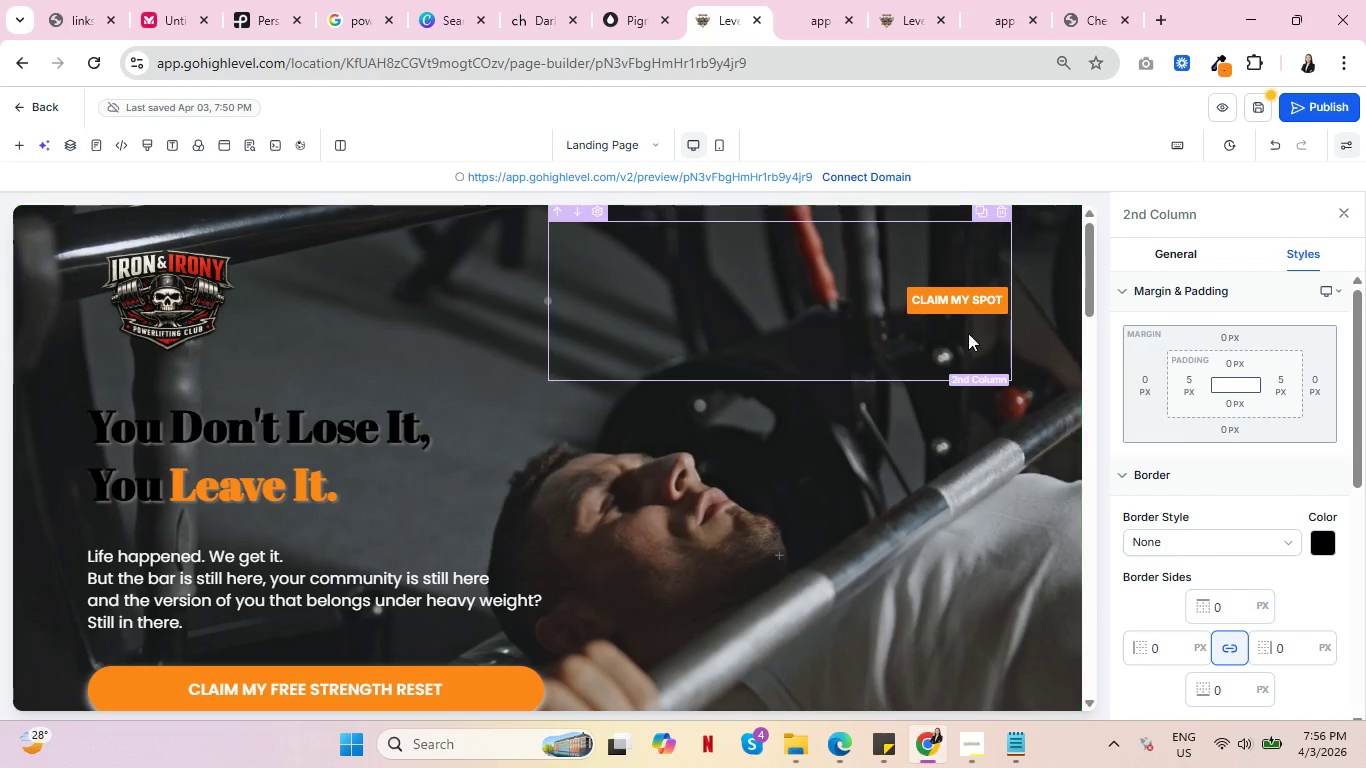 
left_click([915, 308])
 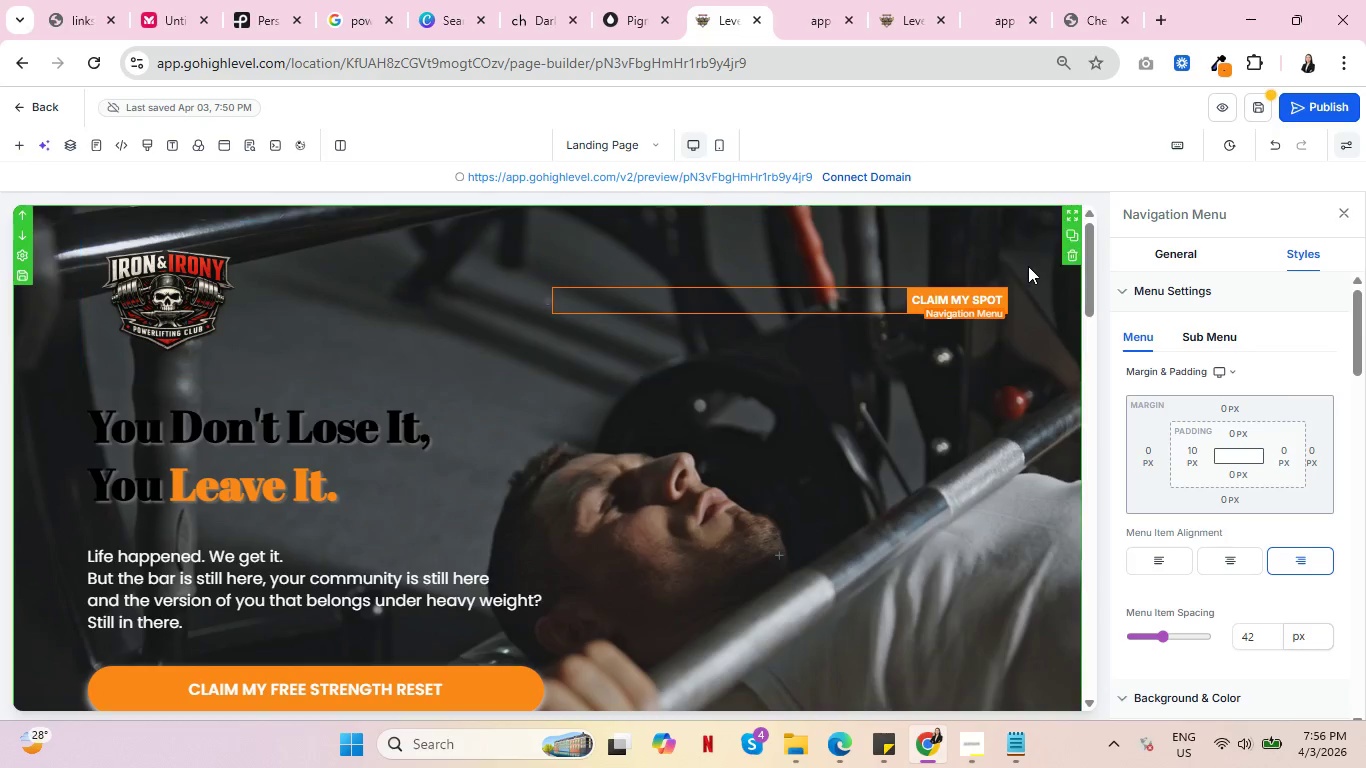 
left_click([1022, 300])
 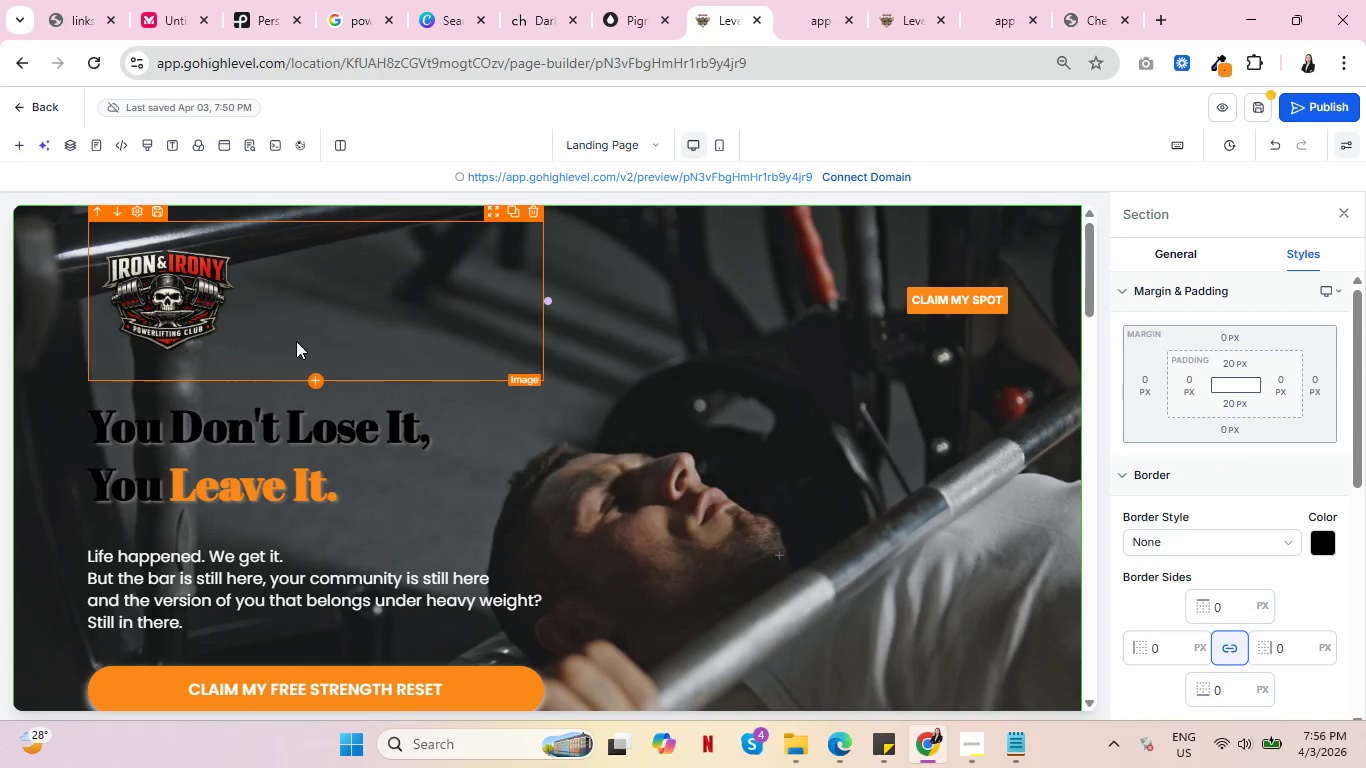 
left_click([1226, 363])
 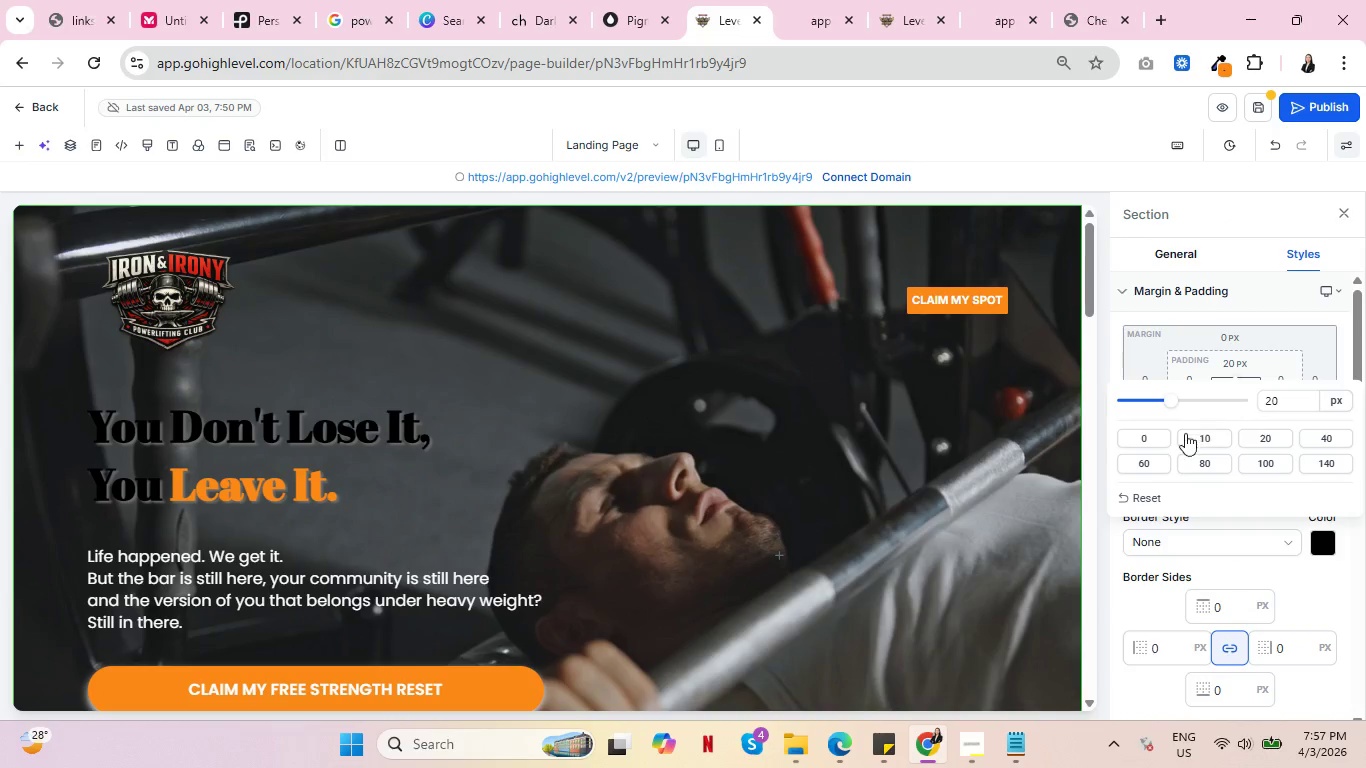 
left_click([1133, 437])
 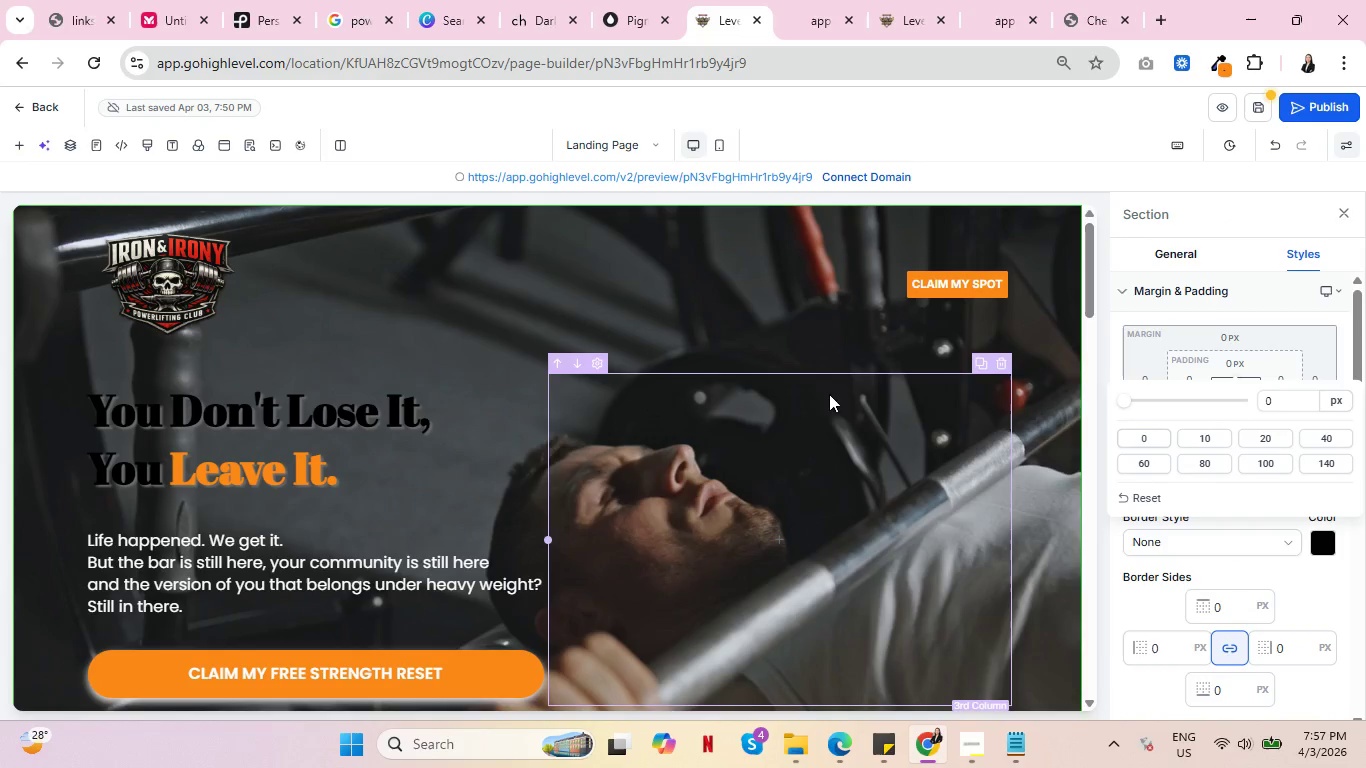 
left_click([280, 392])
 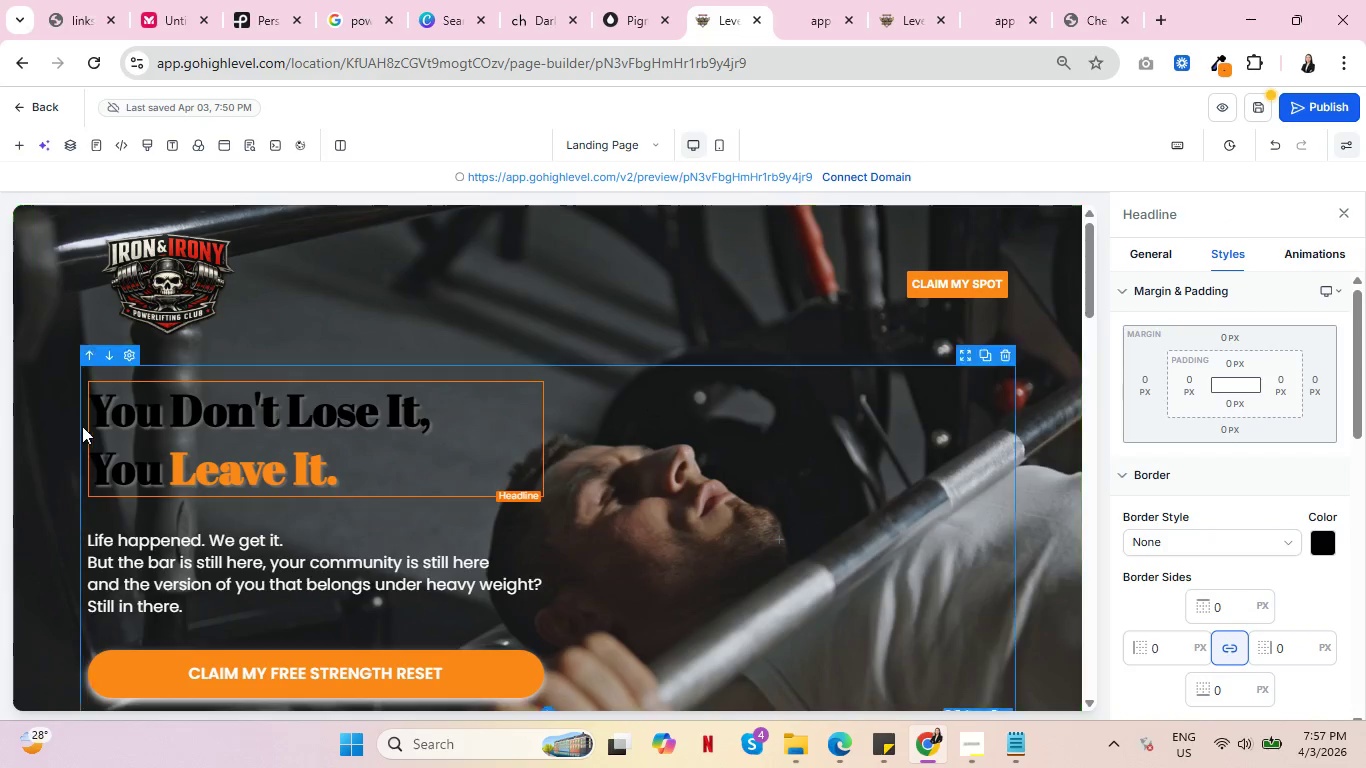 
left_click([85, 427])
 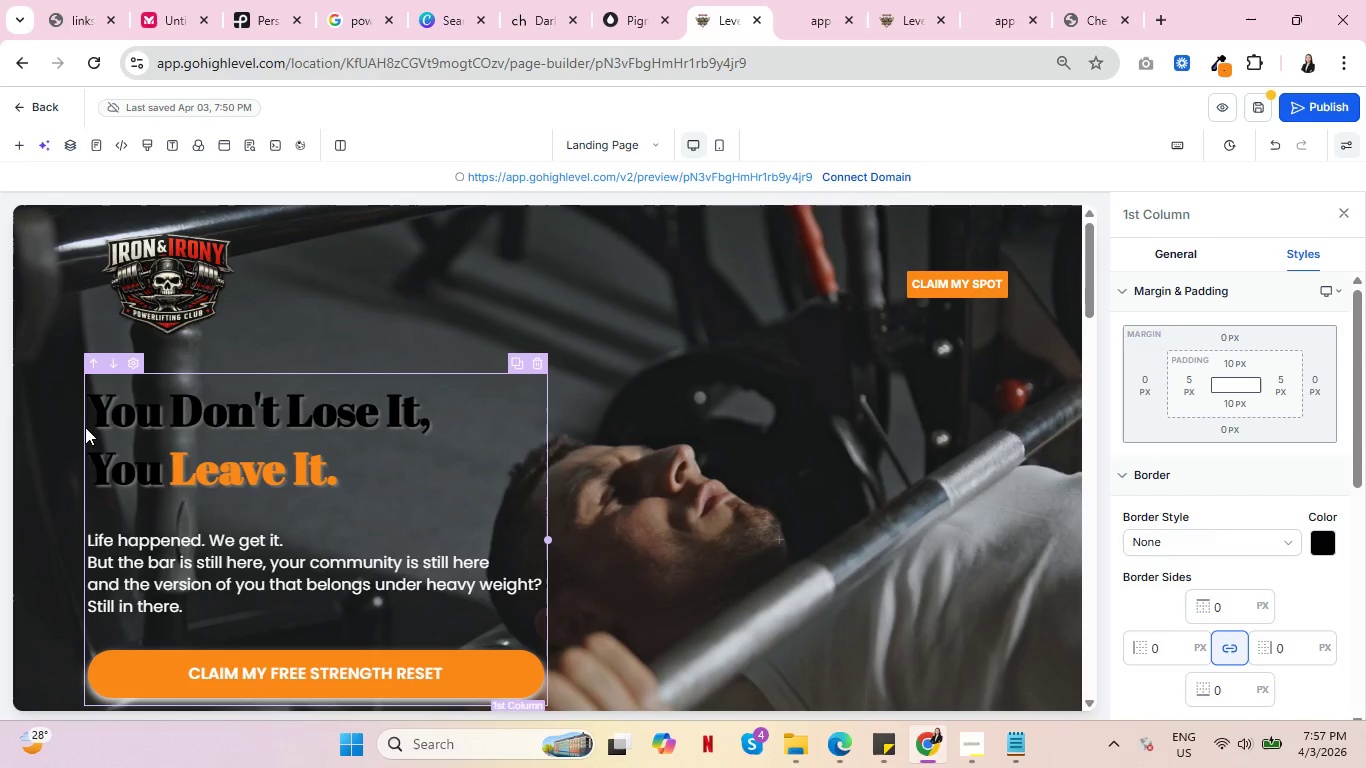 
left_click([1240, 358])
 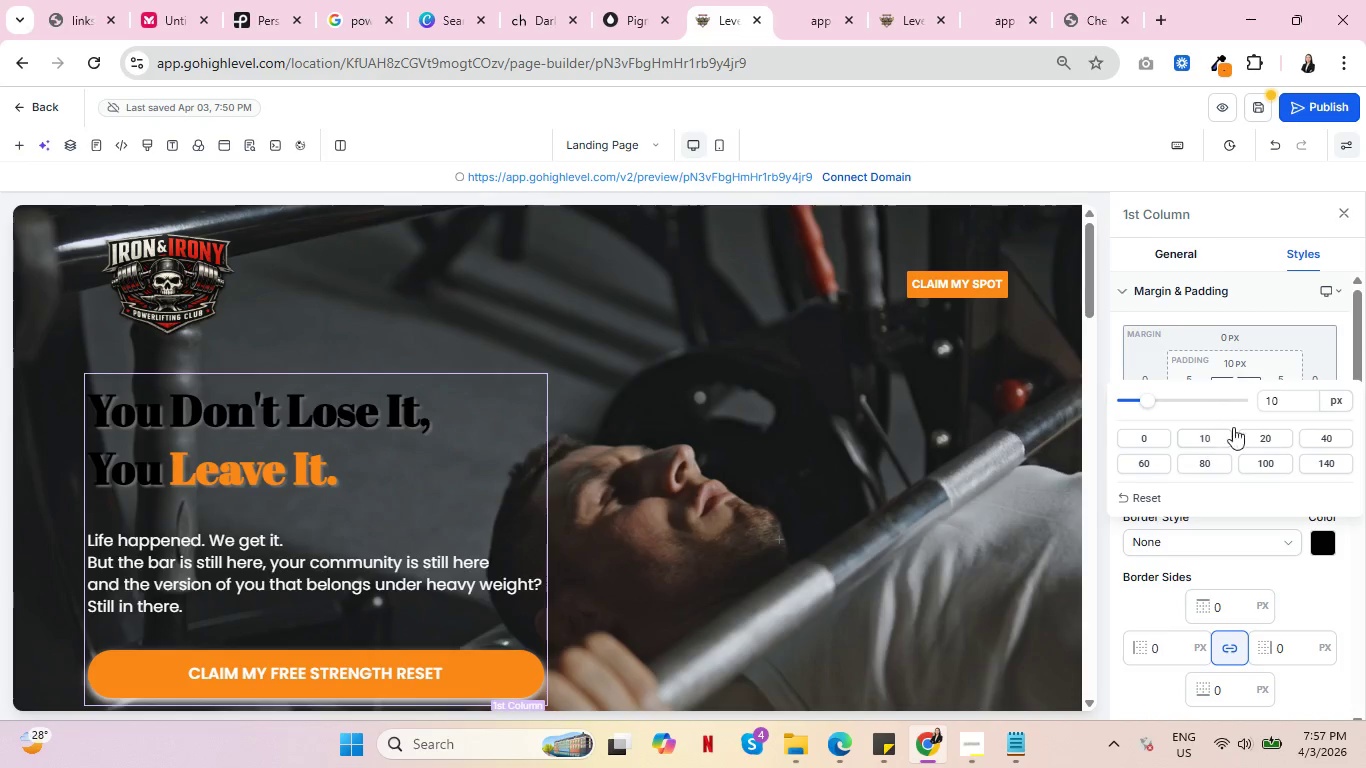 
left_click_drag(start_coordinate=[1284, 402], to_coordinate=[1262, 405])
 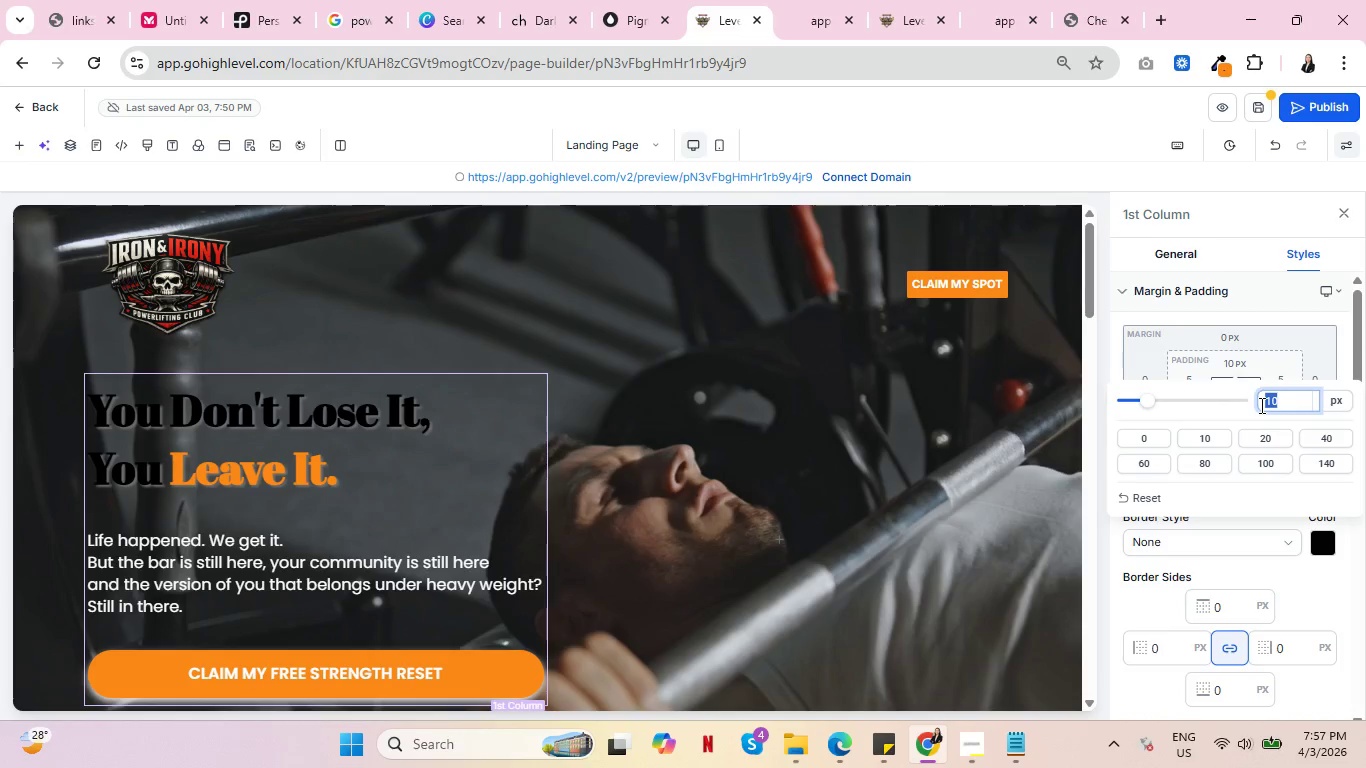 
key(5)
 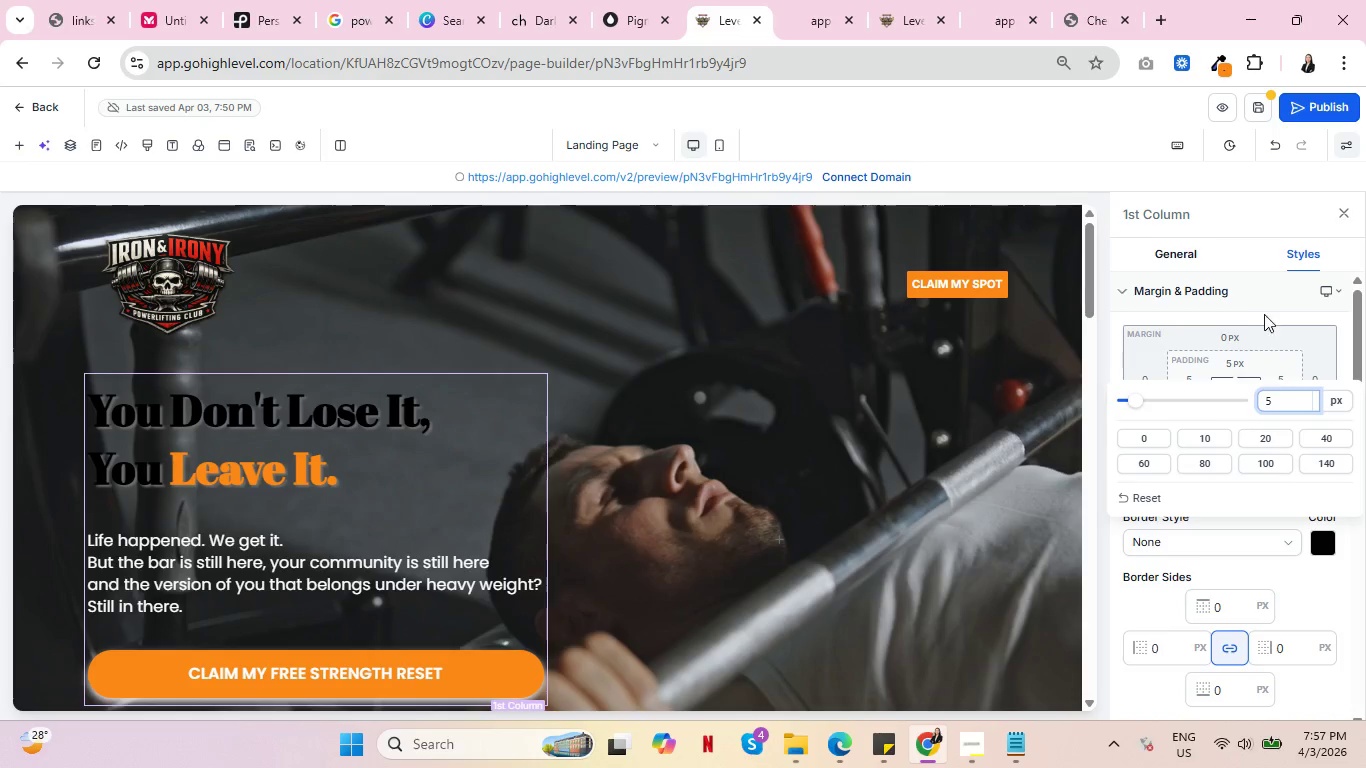 
left_click([1262, 308])
 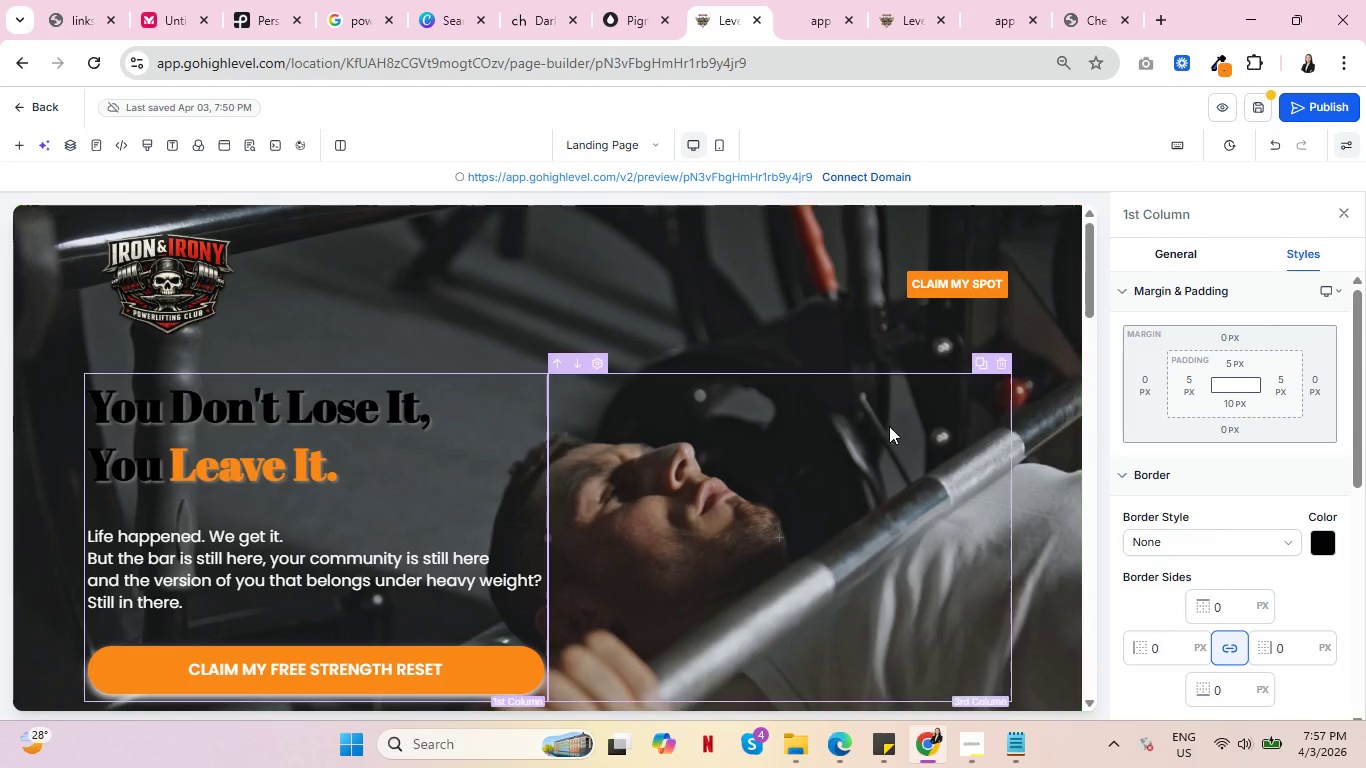 
left_click([875, 430])
 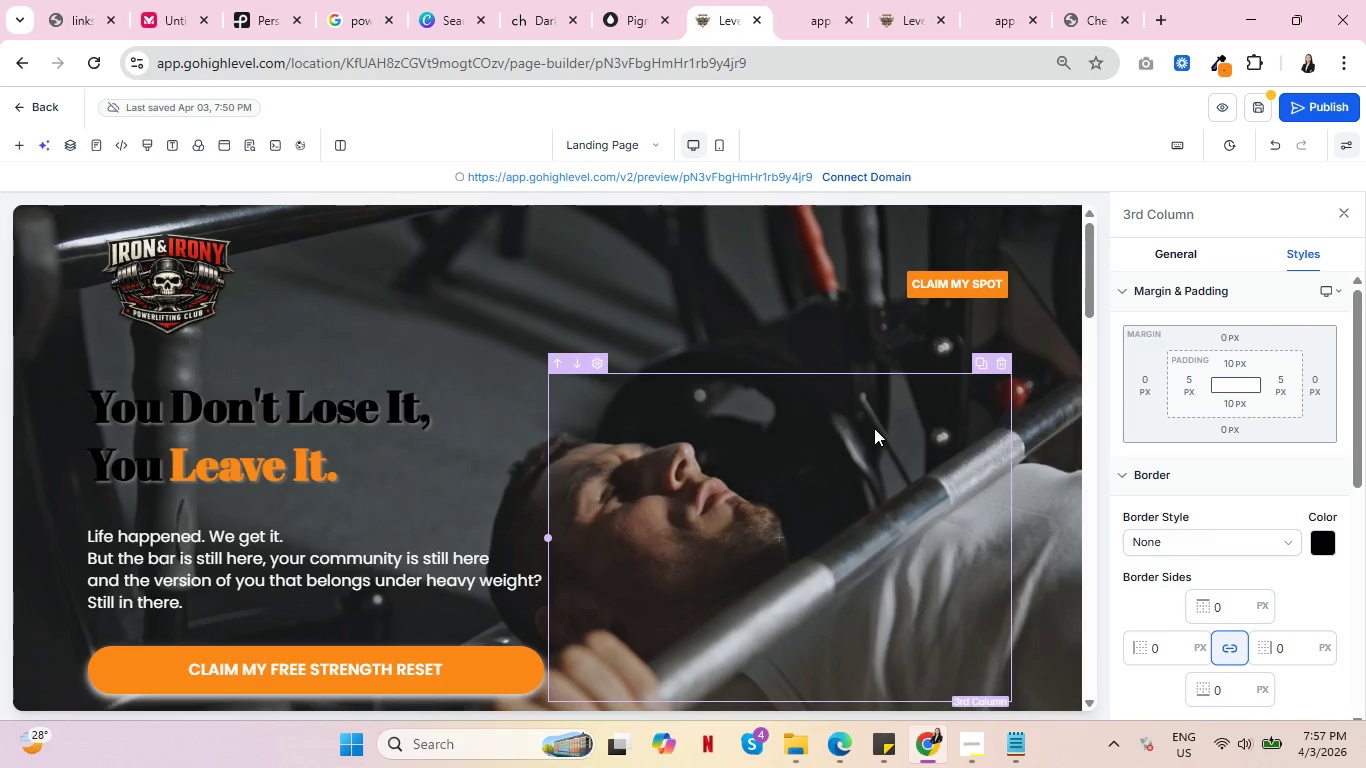 
scroll: coordinate [796, 459], scroll_direction: down, amount: 2.0
 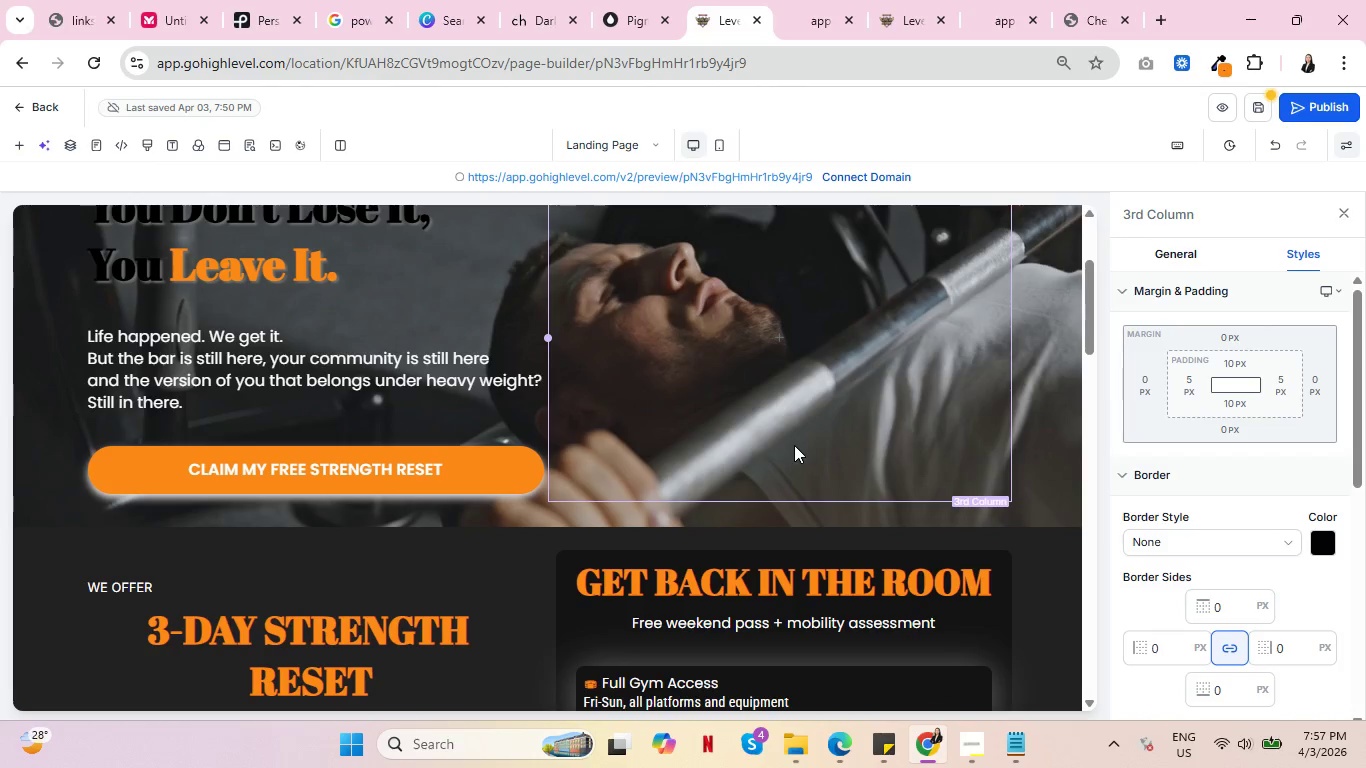 
wait(8.2)
 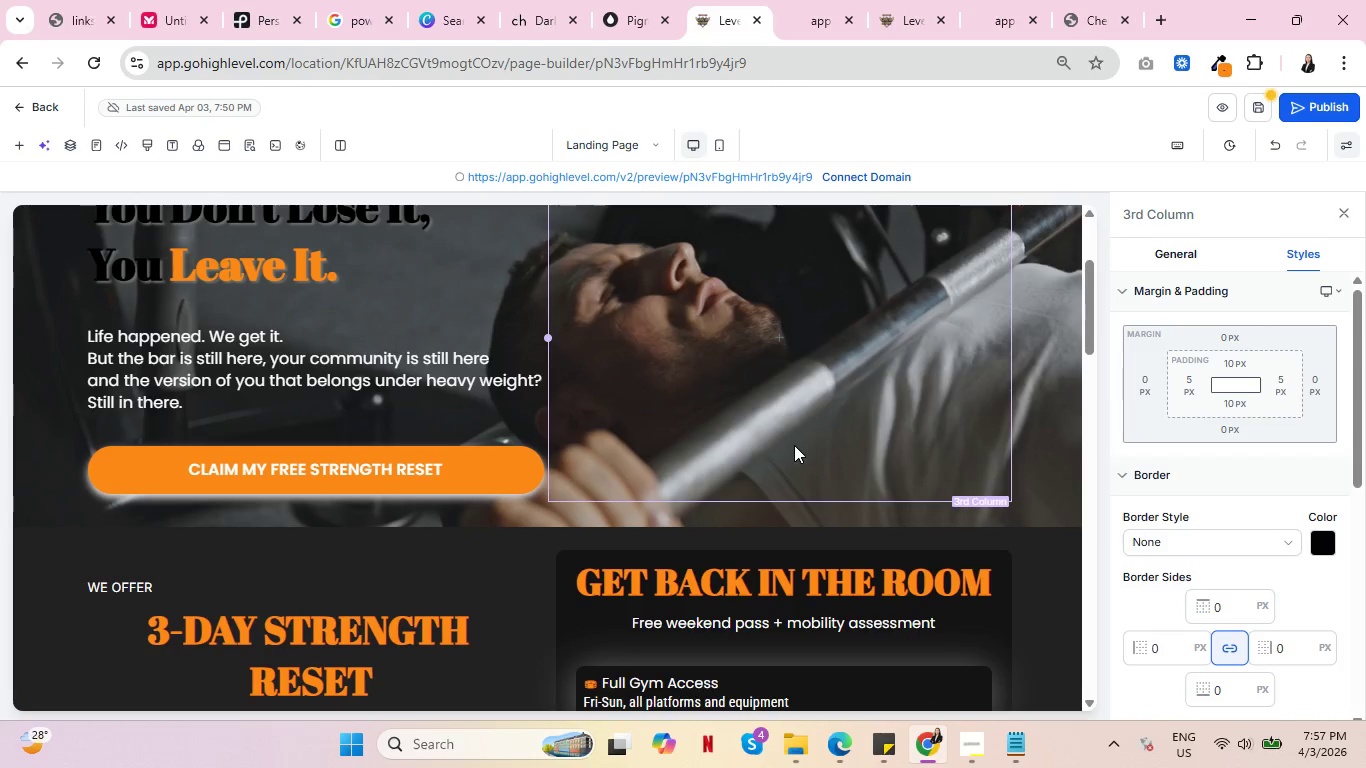 
left_click([1260, 105])
 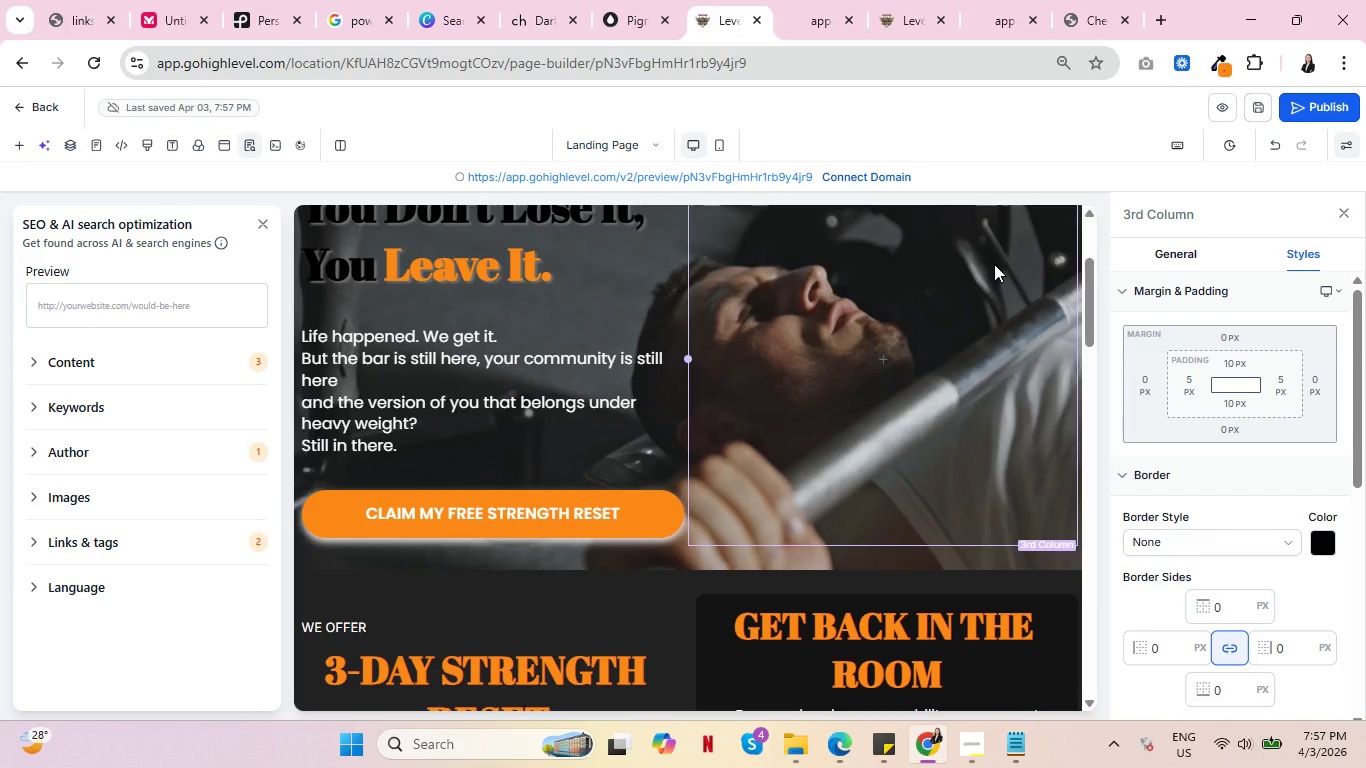 
wait(12.22)
 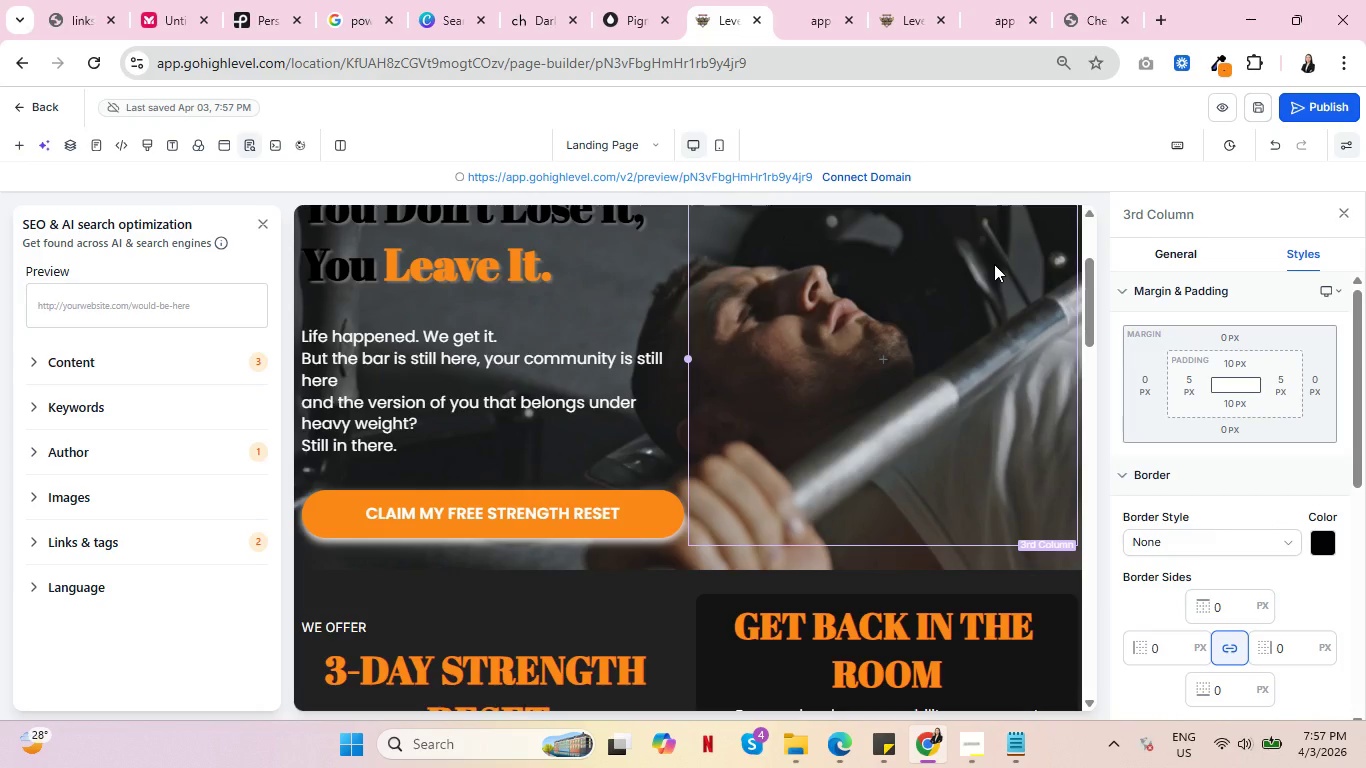 
left_click([834, 0])
 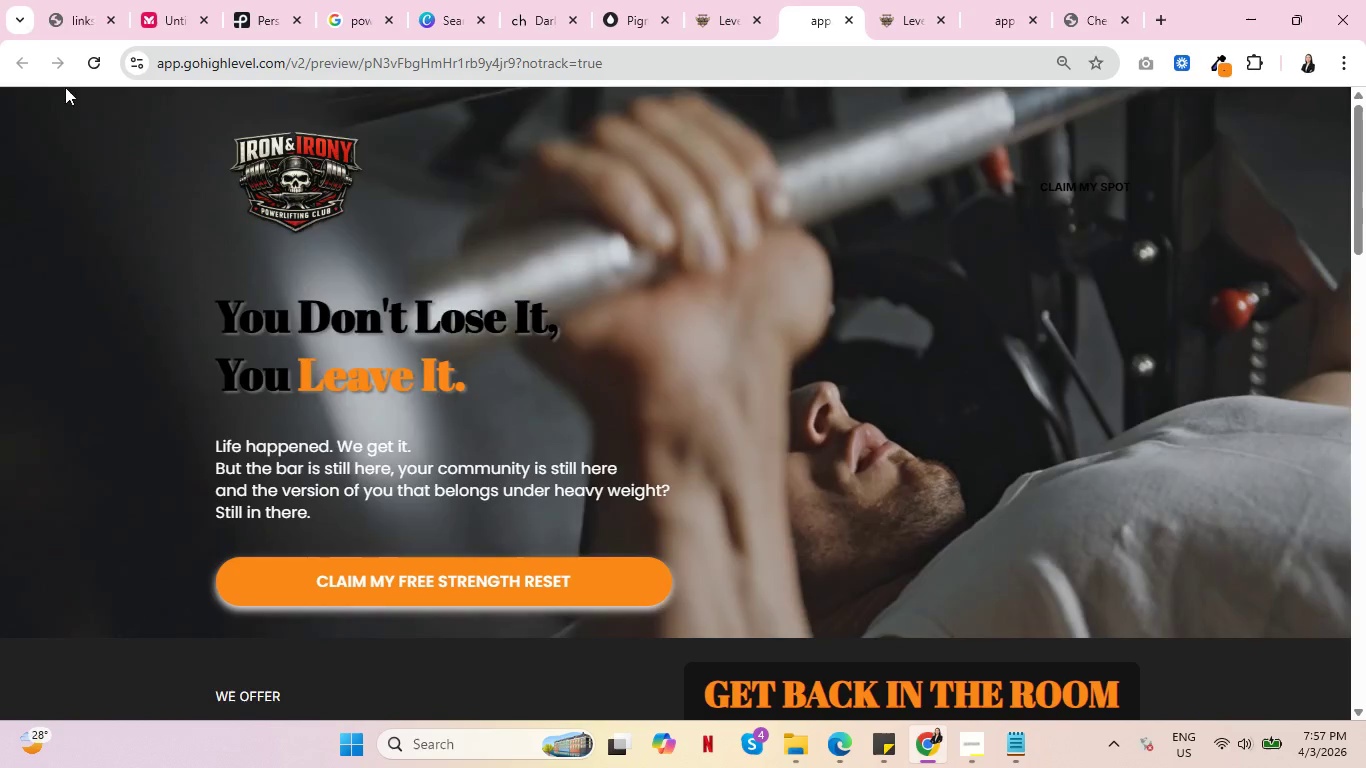 
left_click([89, 66])
 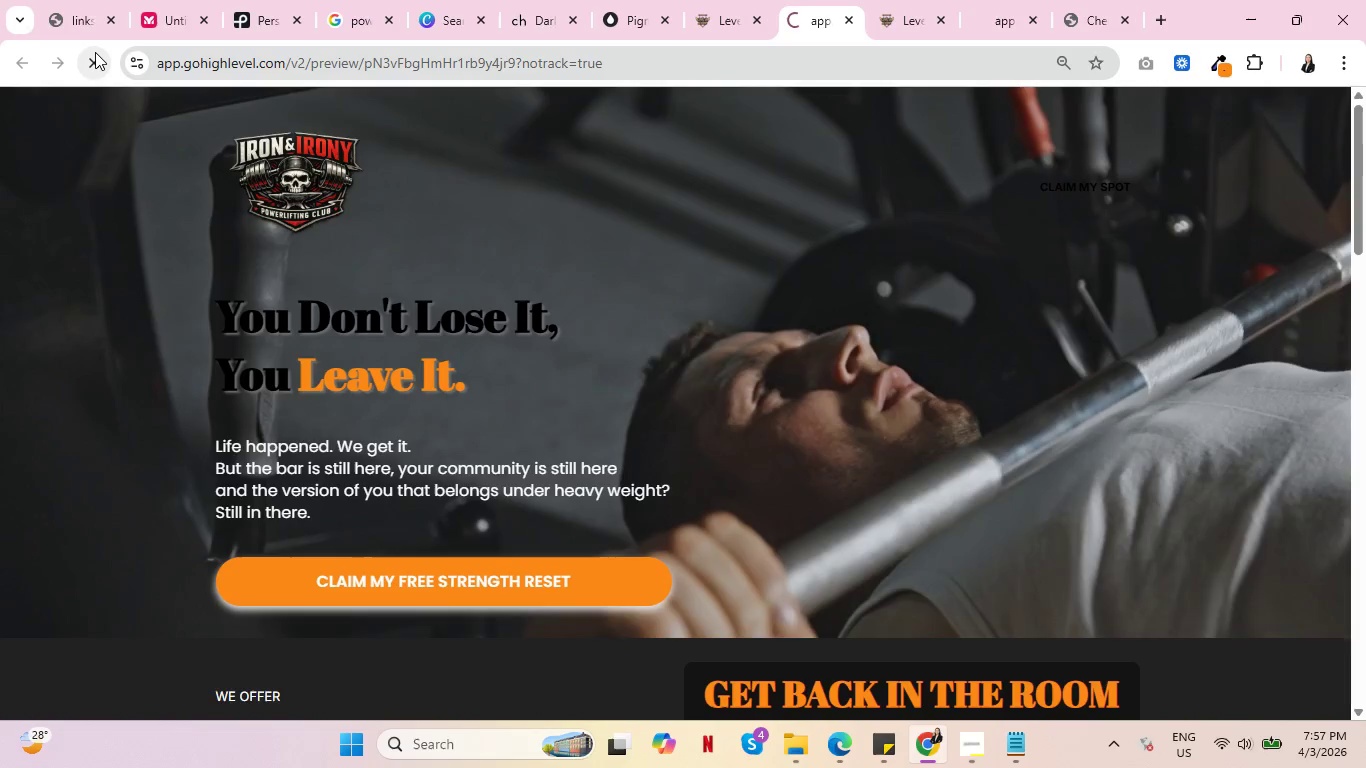 
wait(8.2)
 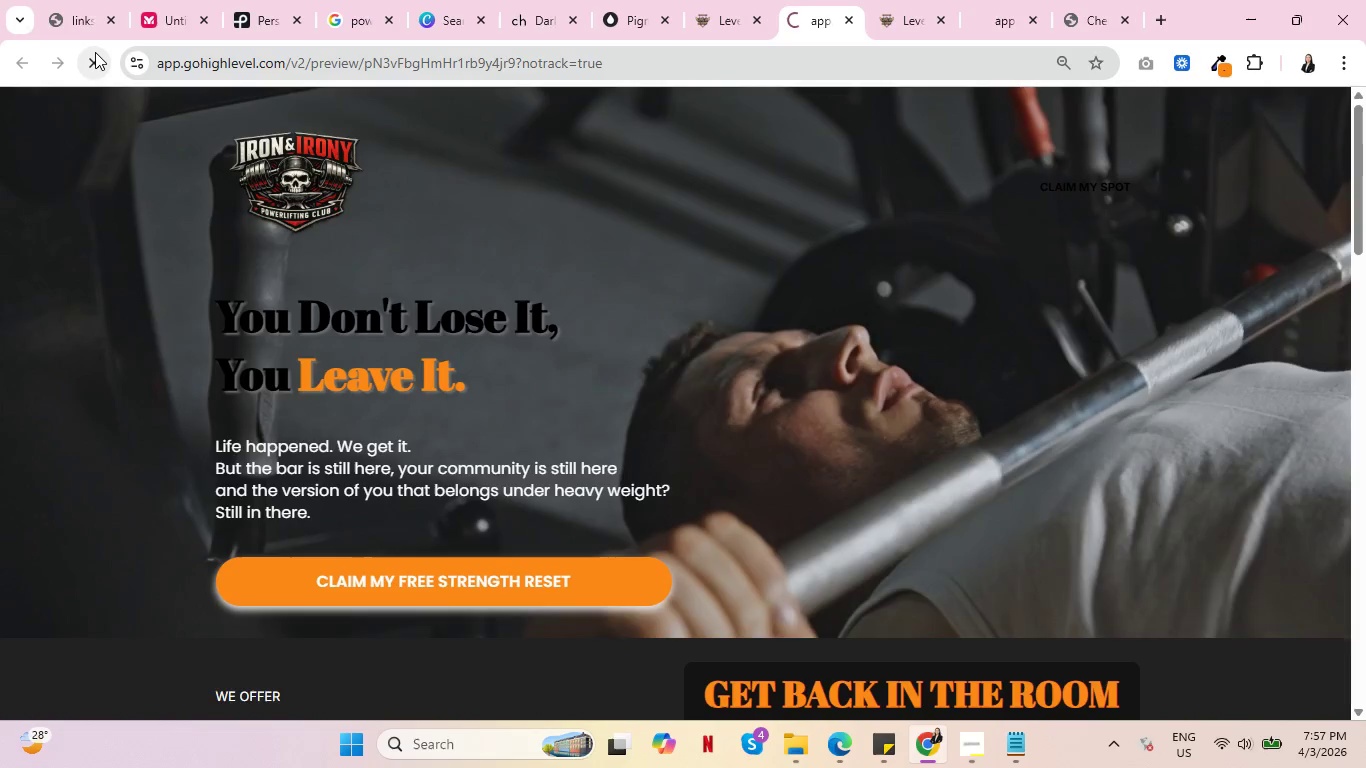 
scroll: coordinate [1199, 324], scroll_direction: down, amount: 16.0
 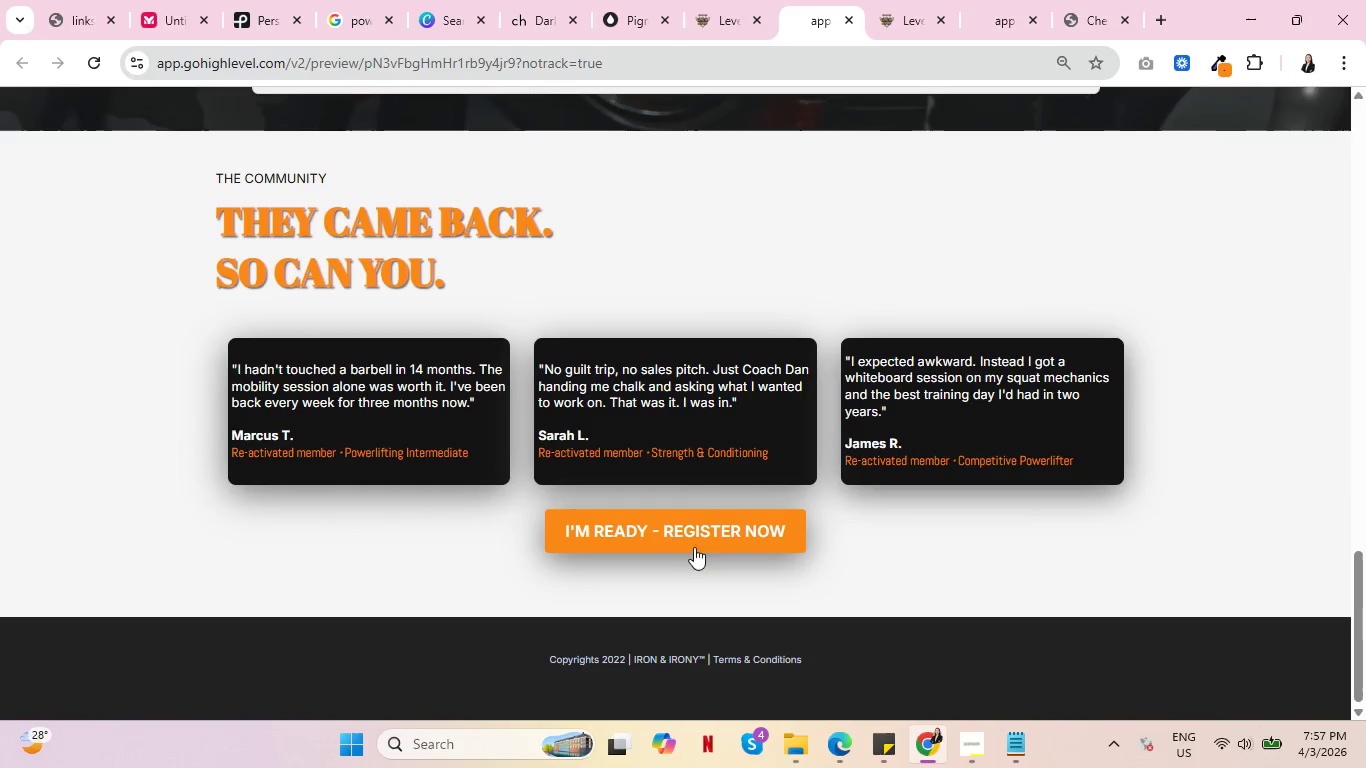 
scroll: coordinate [958, 499], scroll_direction: up, amount: 18.0
 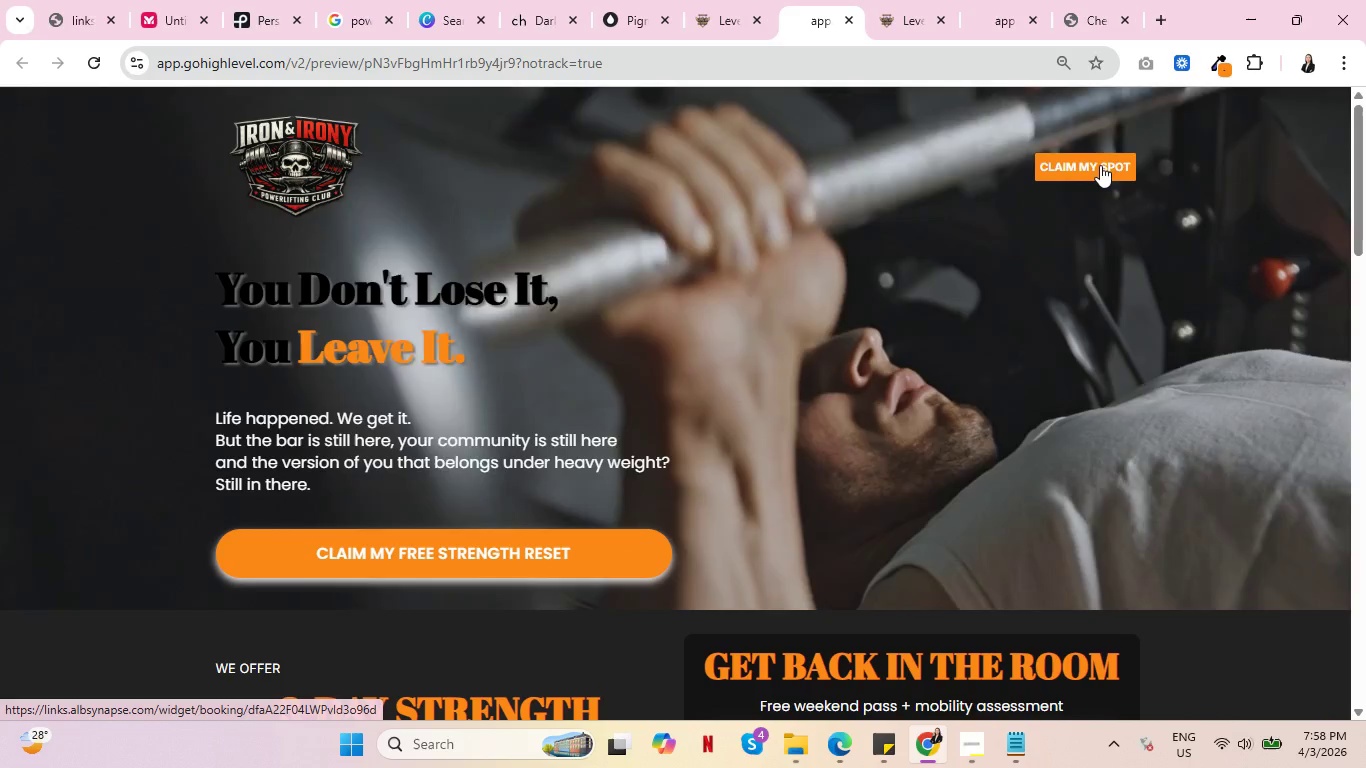 
mouse_move([1079, 202])
 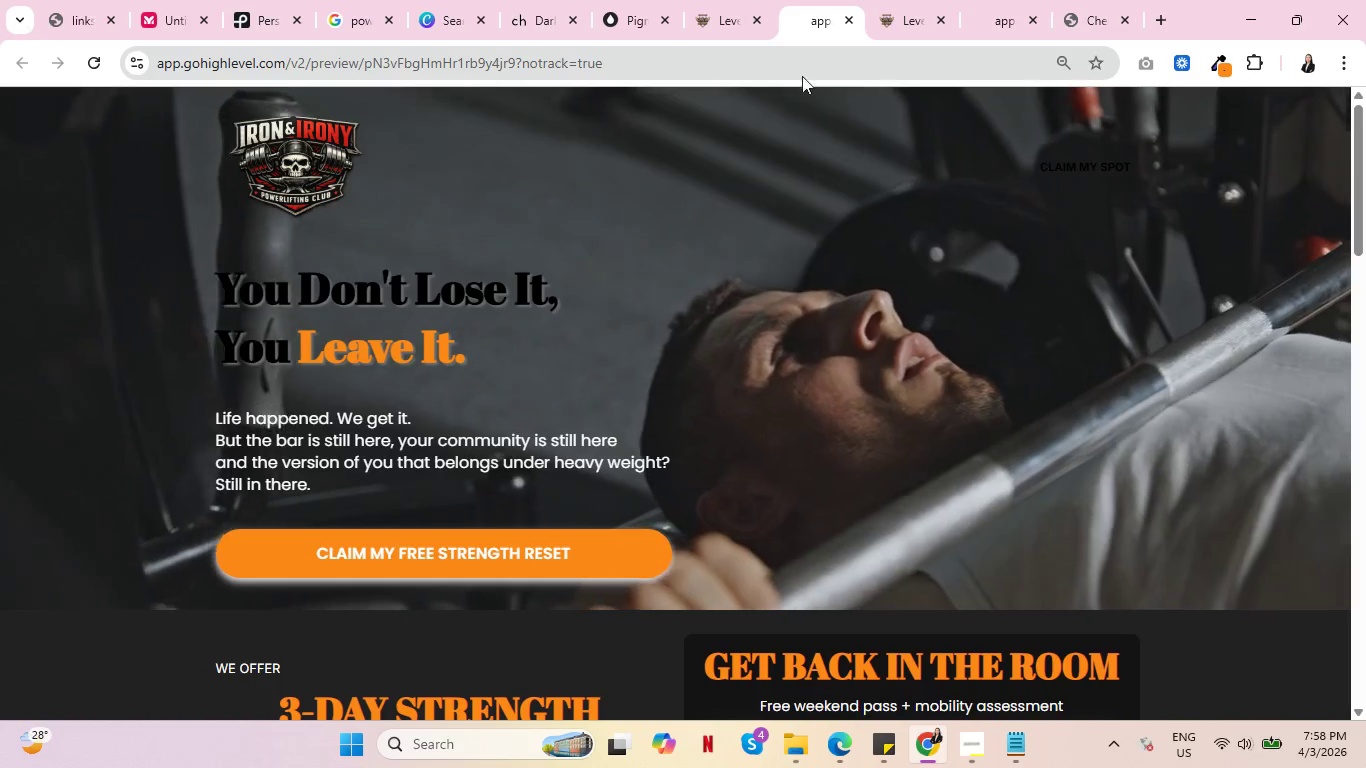 
left_click([721, 0])
 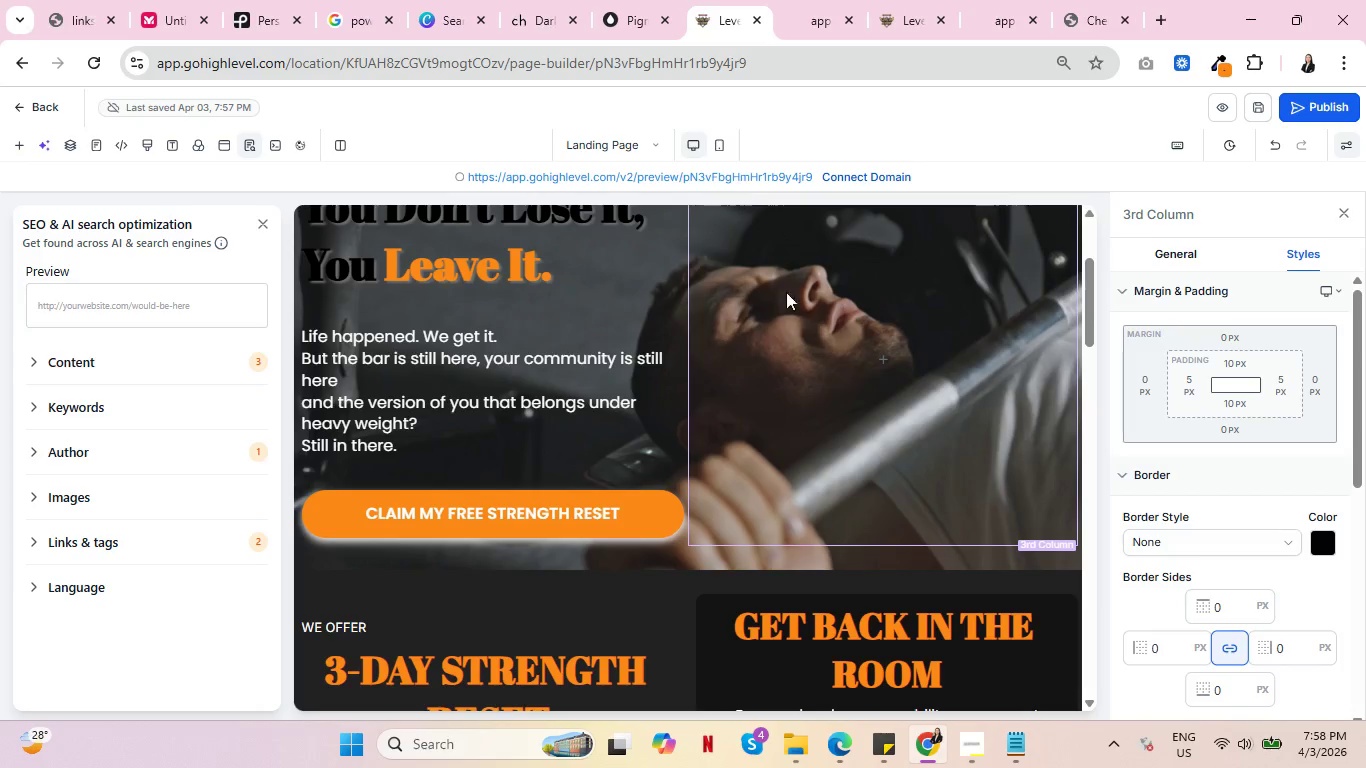 
scroll: coordinate [872, 485], scroll_direction: up, amount: 11.0
 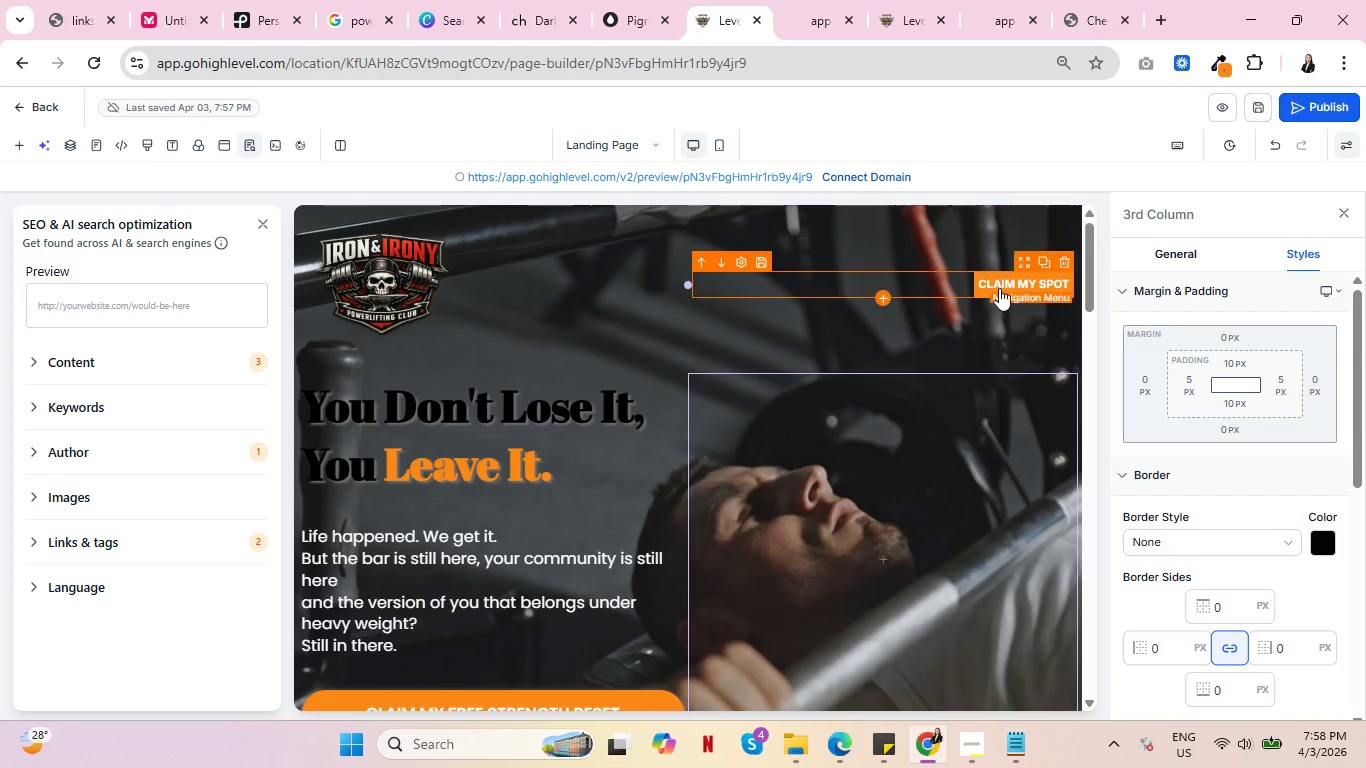 
left_click([1003, 283])
 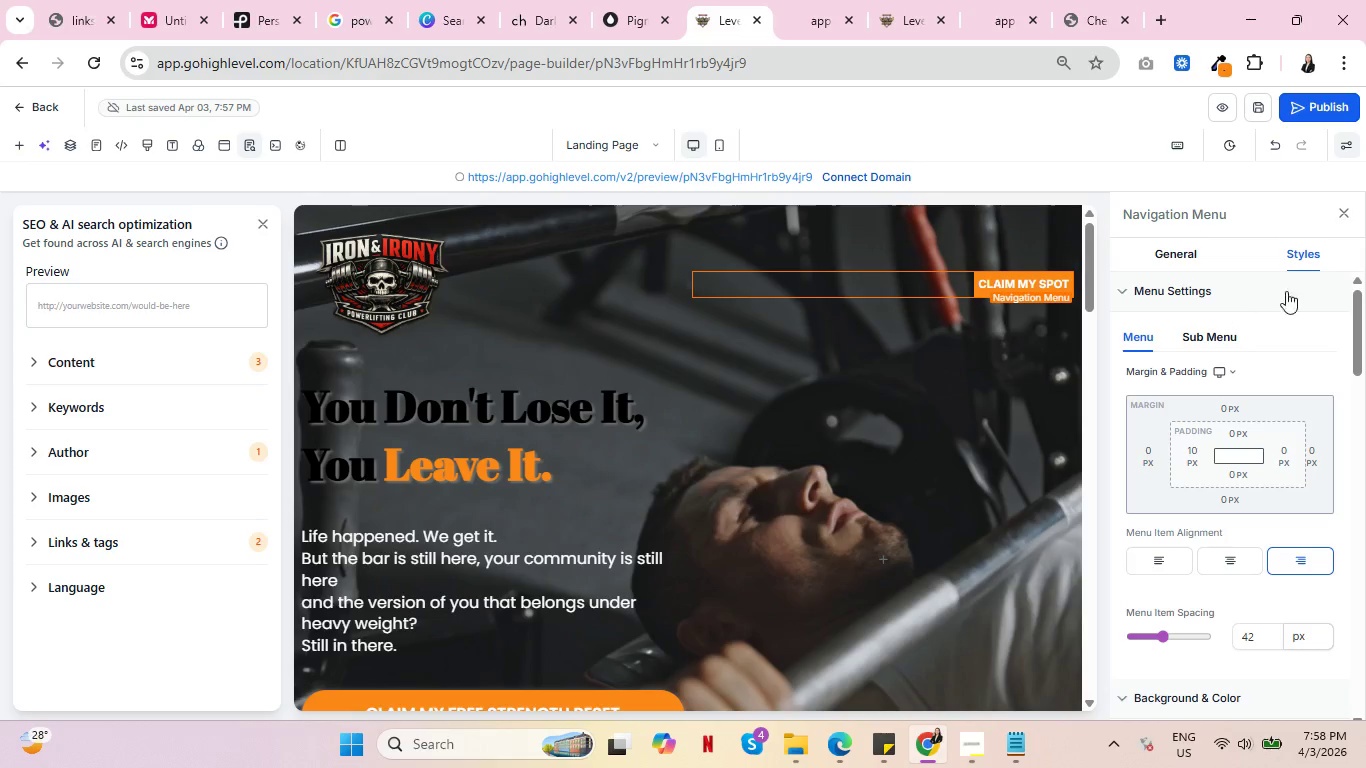 
left_click([1228, 333])
 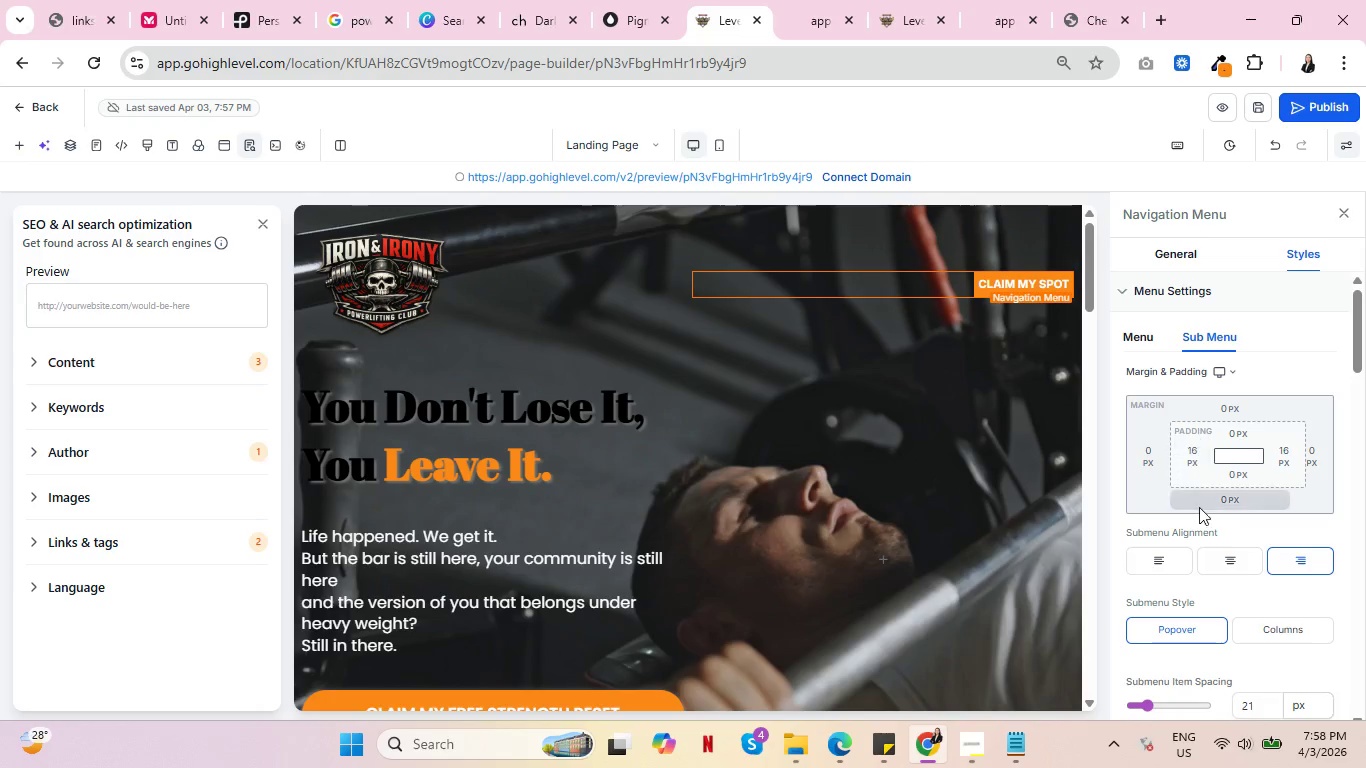 
scroll: coordinate [1212, 516], scroll_direction: down, amount: 4.0
 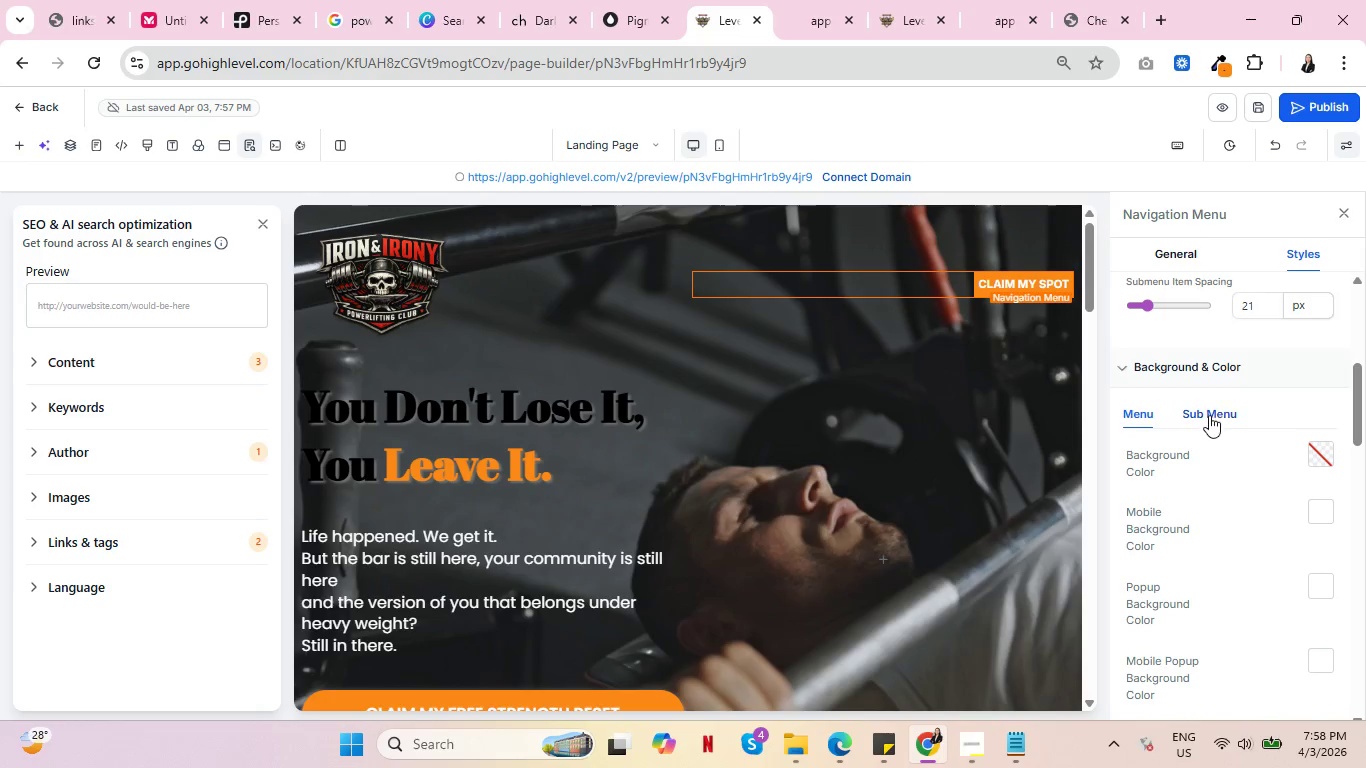 
left_click([1209, 406])
 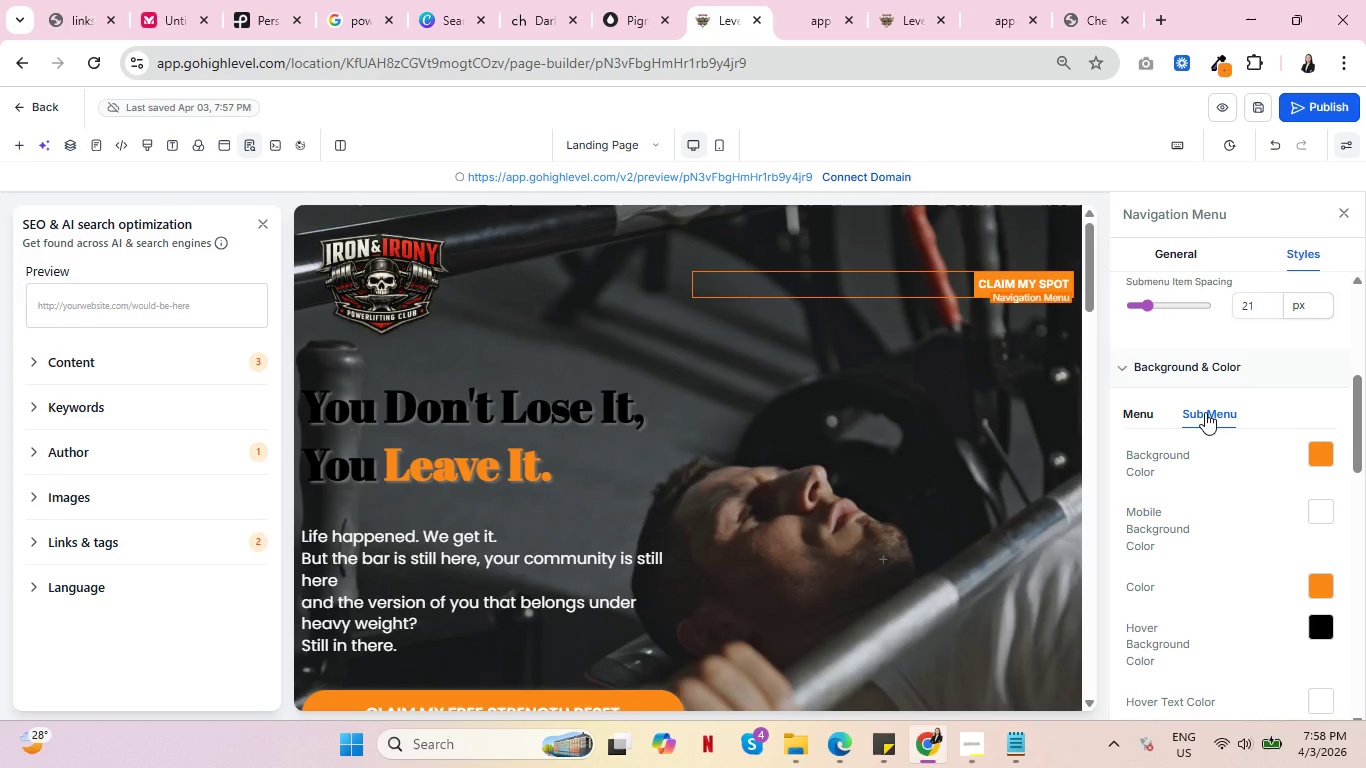 
scroll: coordinate [1221, 479], scroll_direction: down, amount: 1.0
 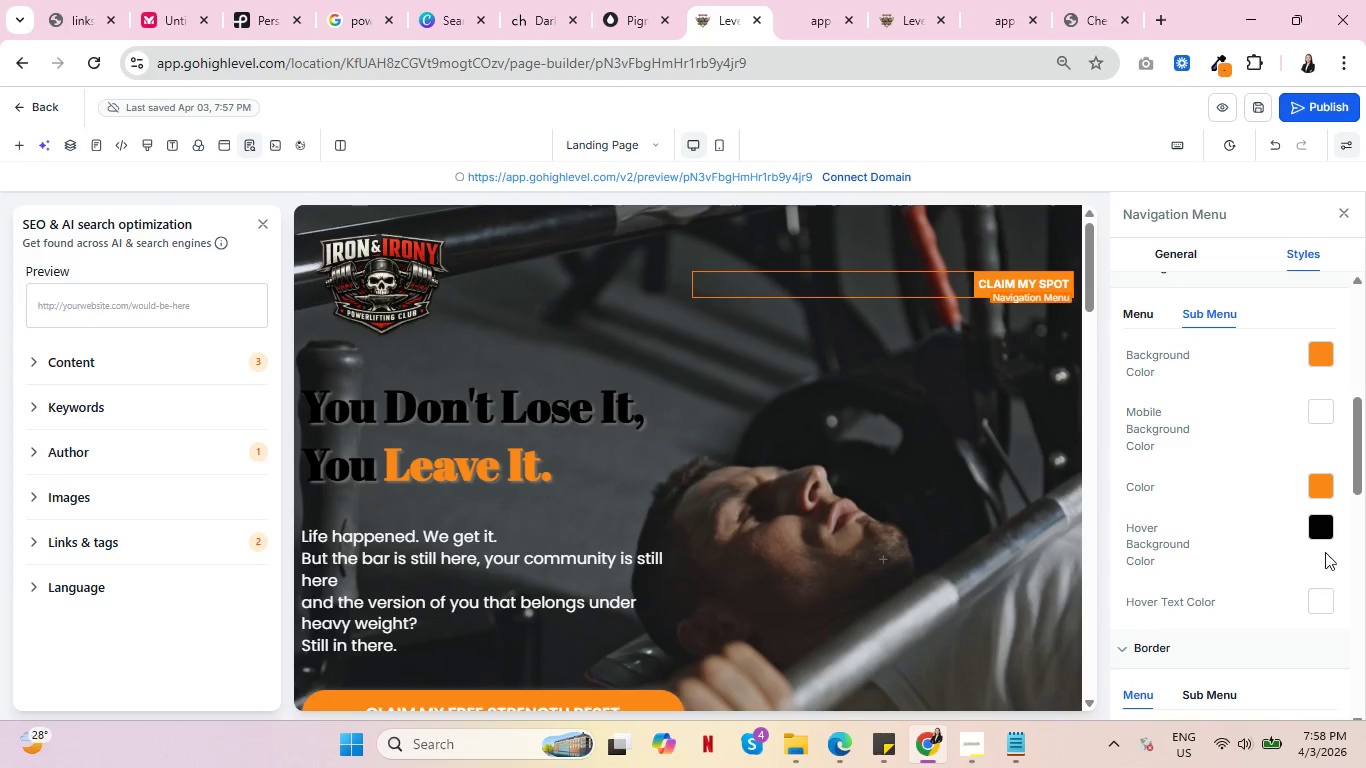 
left_click([1323, 529])
 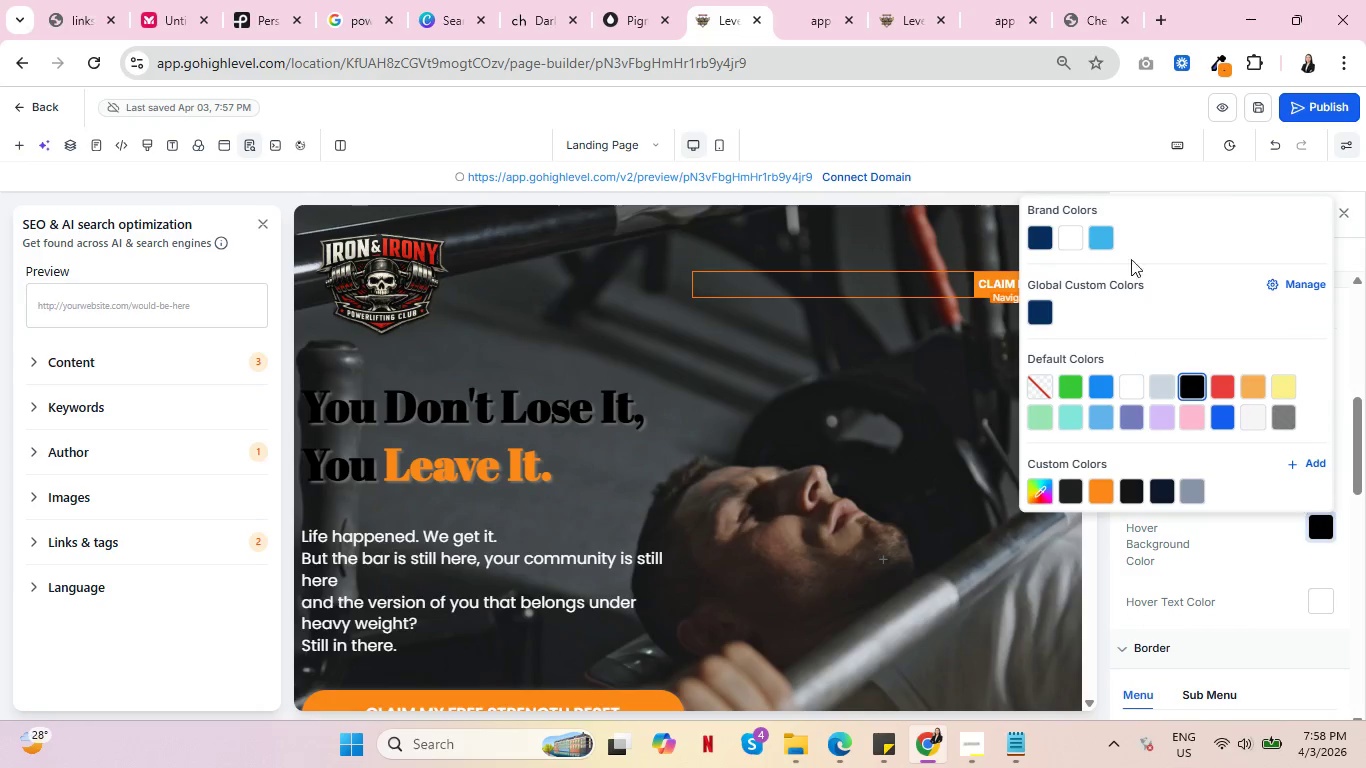 
left_click([807, 0])
 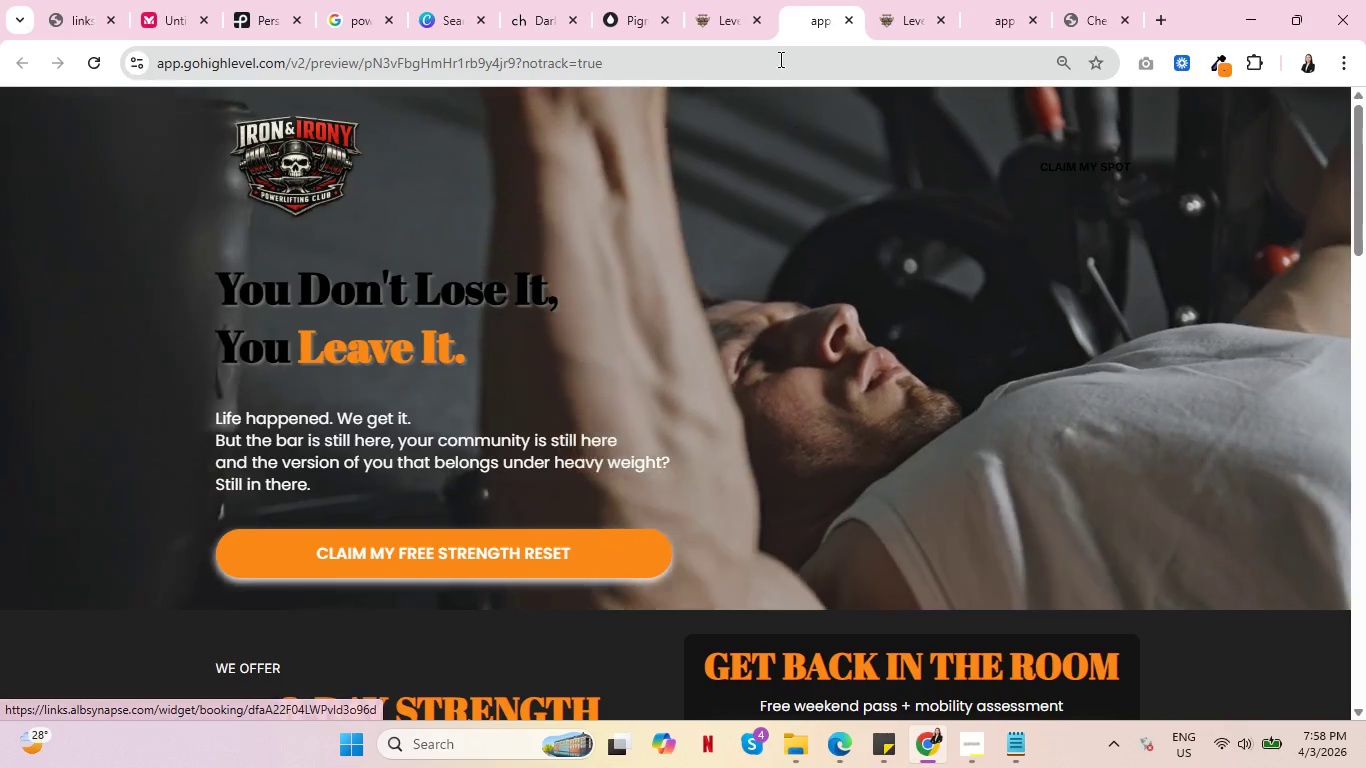 
left_click([730, 0])
 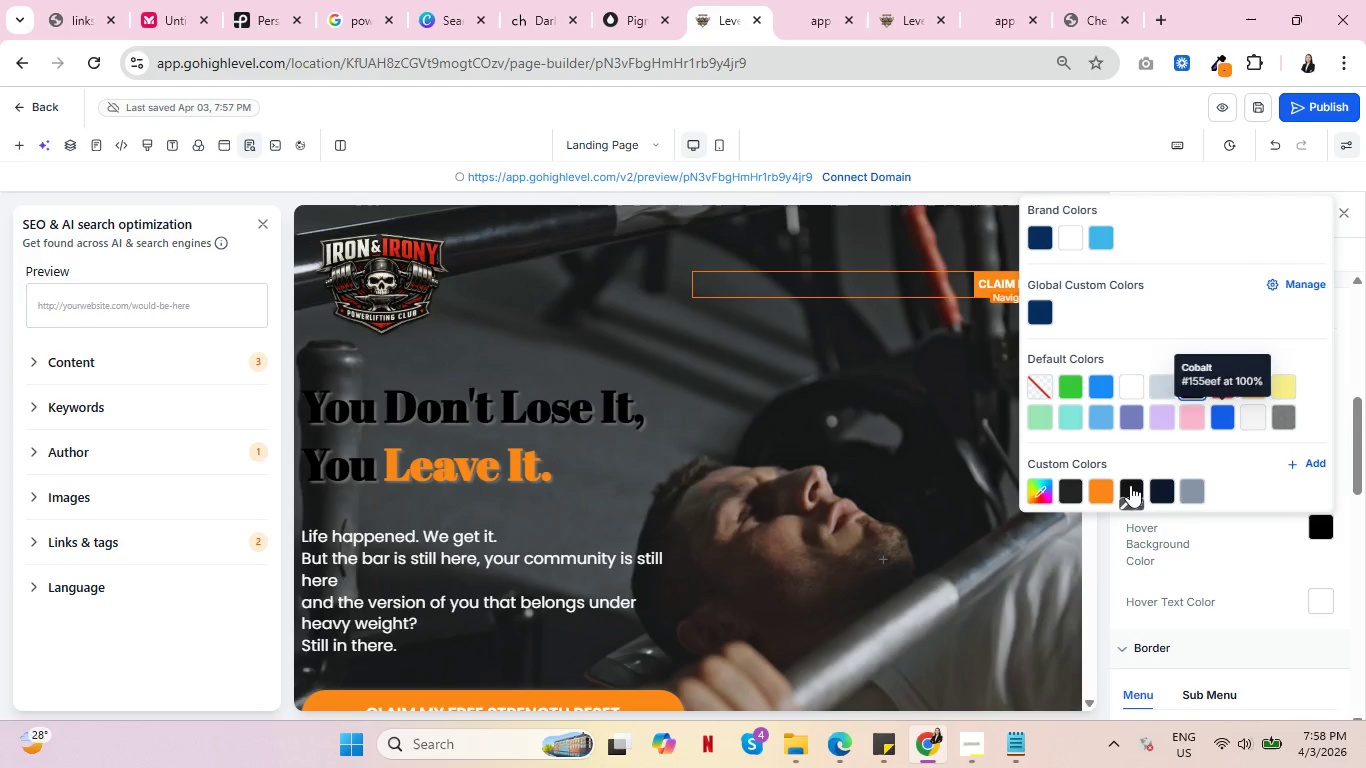 
left_click([1102, 488])
 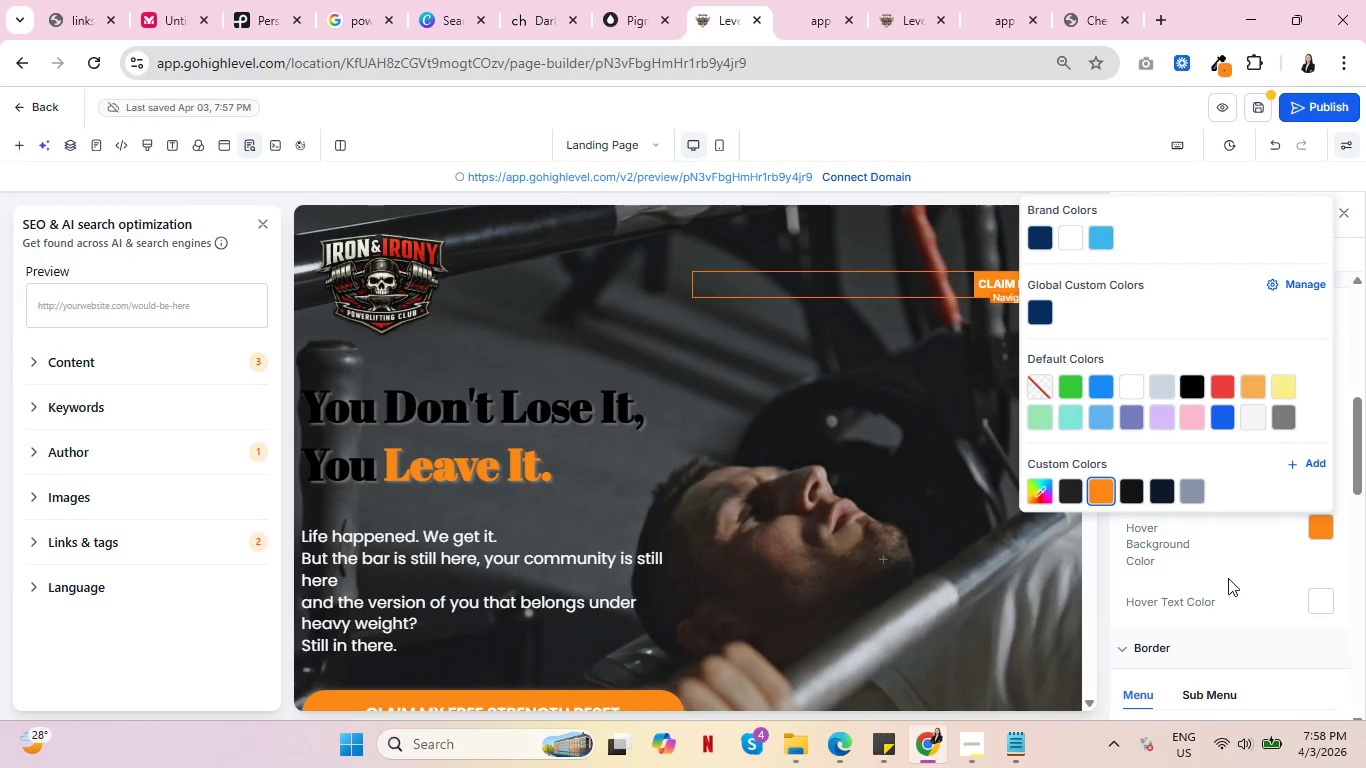 
left_click([1219, 570])
 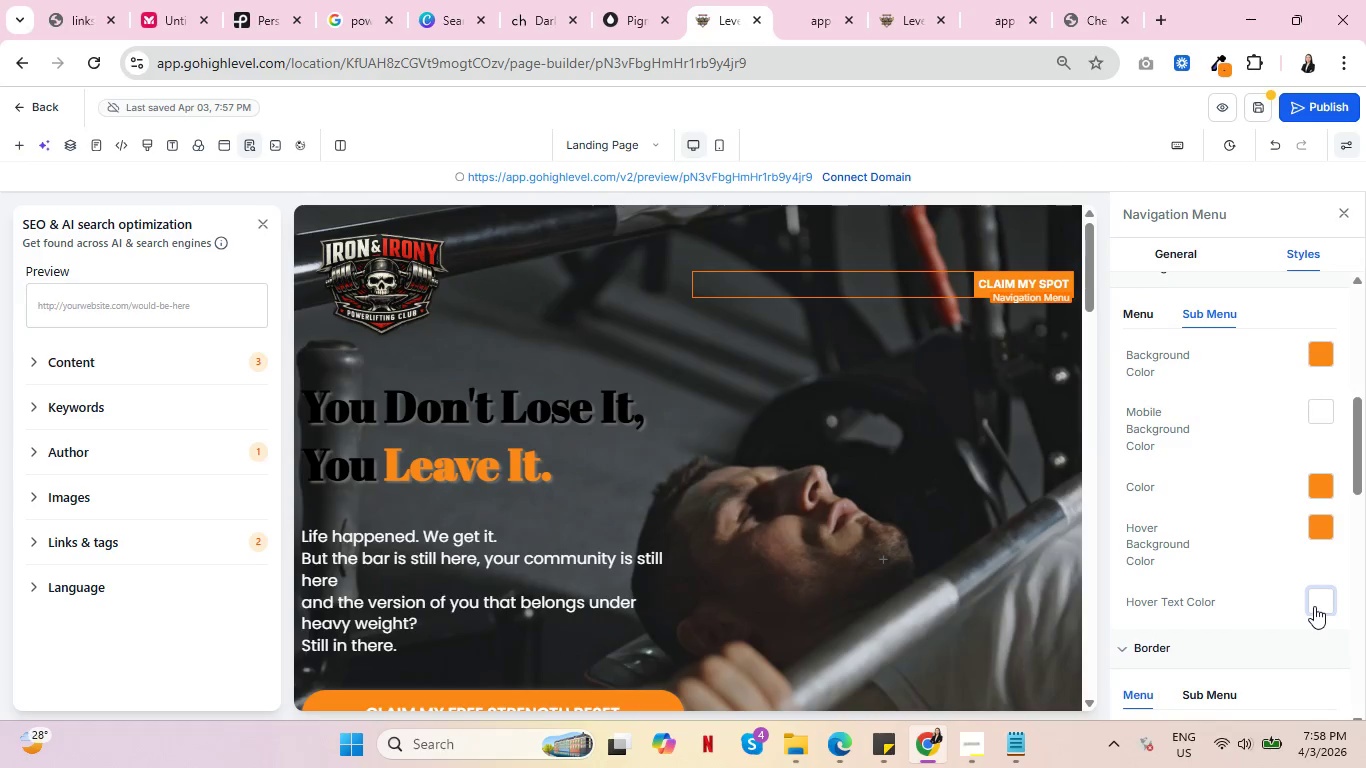 
left_click([822, 0])
 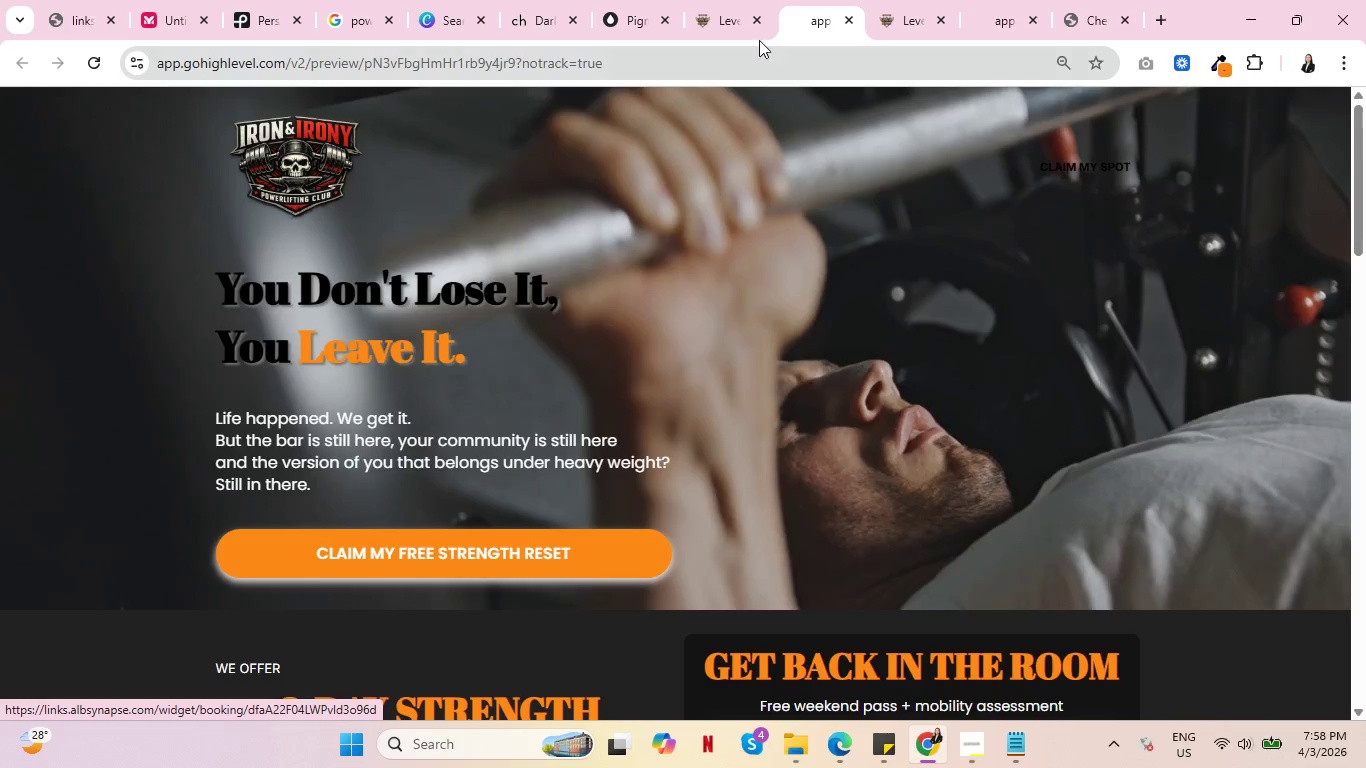 
left_click([718, 0])
 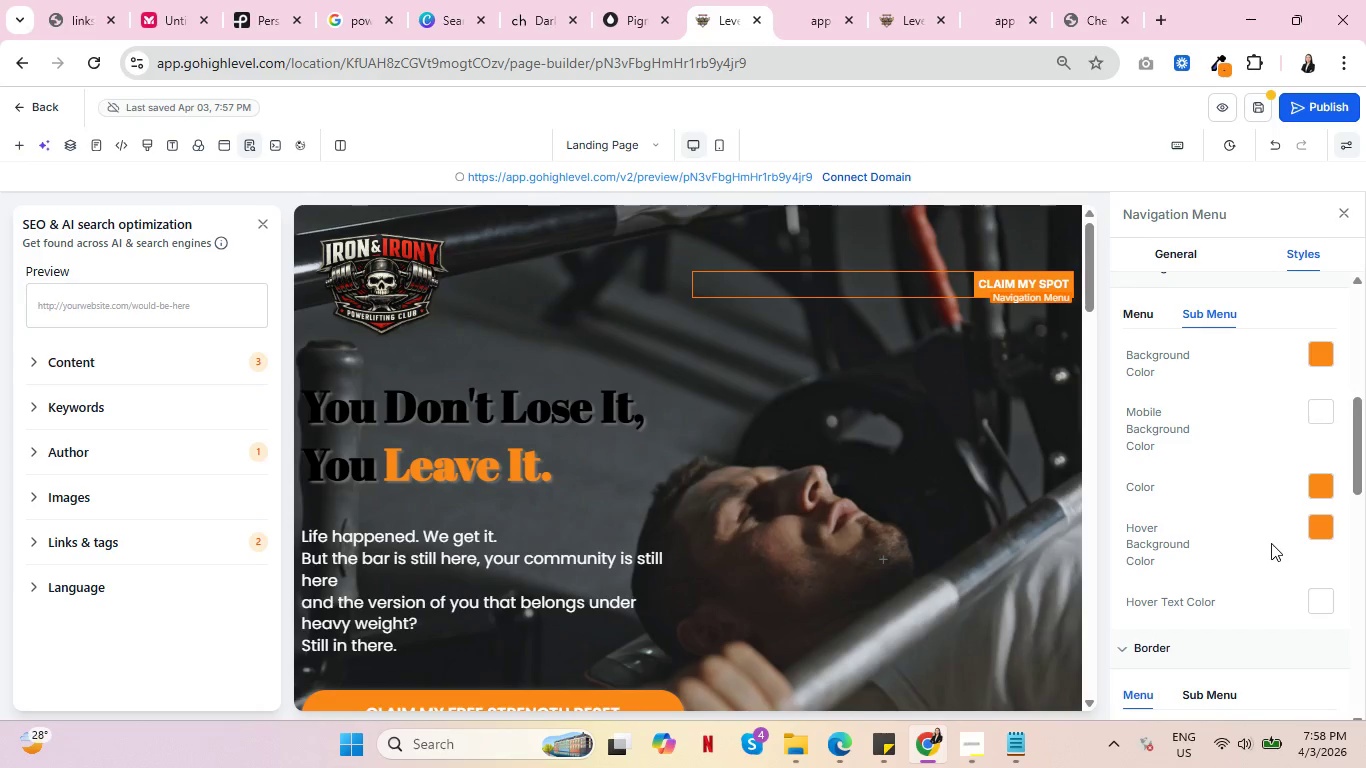 
scroll: coordinate [1272, 557], scroll_direction: down, amount: 1.0
 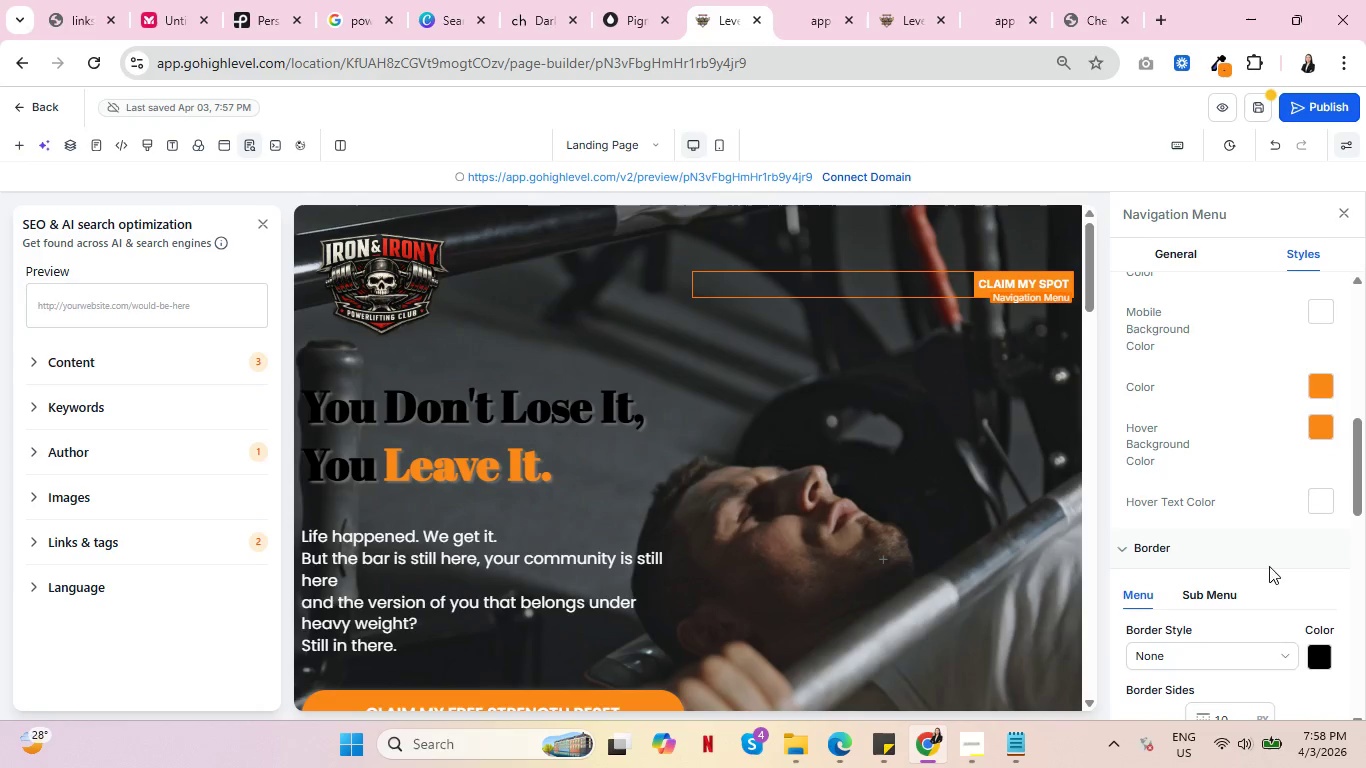 
left_click([1223, 585])
 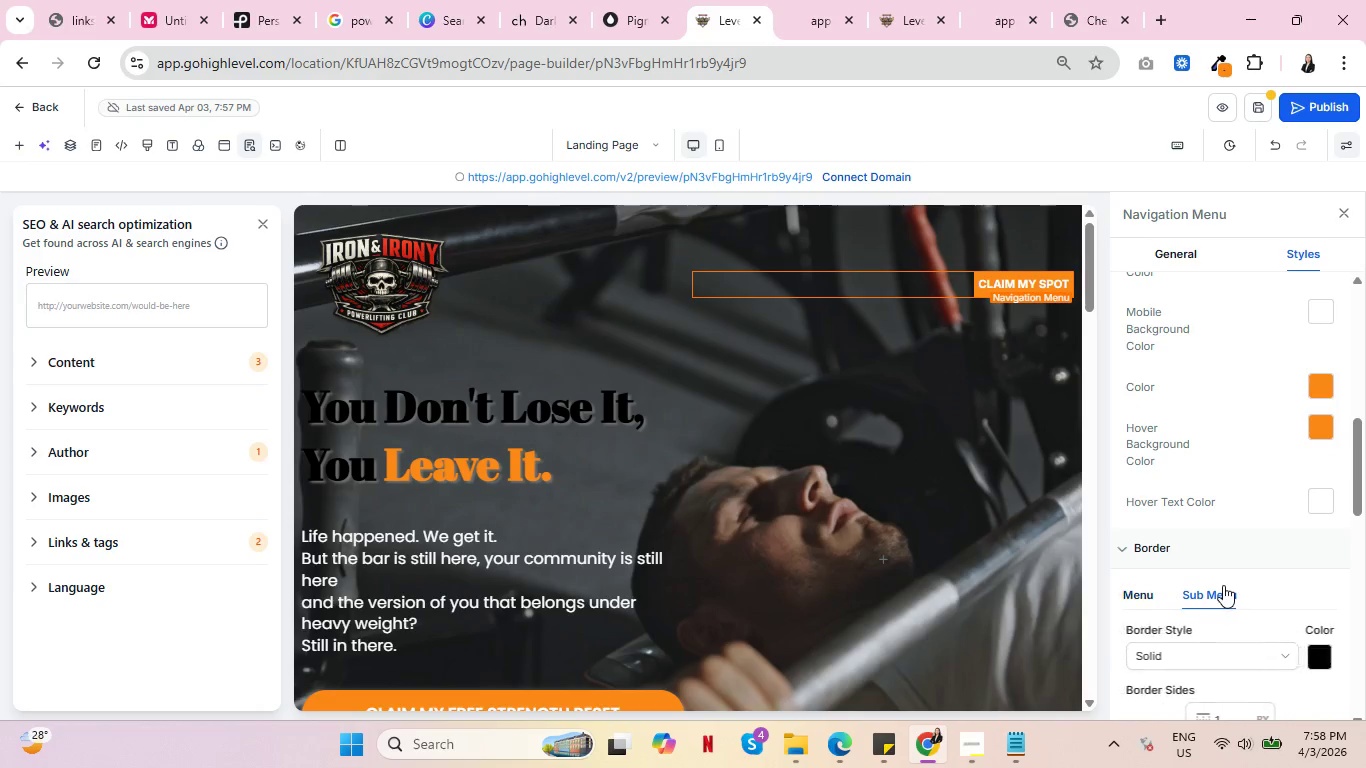 
scroll: coordinate [1227, 580], scroll_direction: down, amount: 7.0
 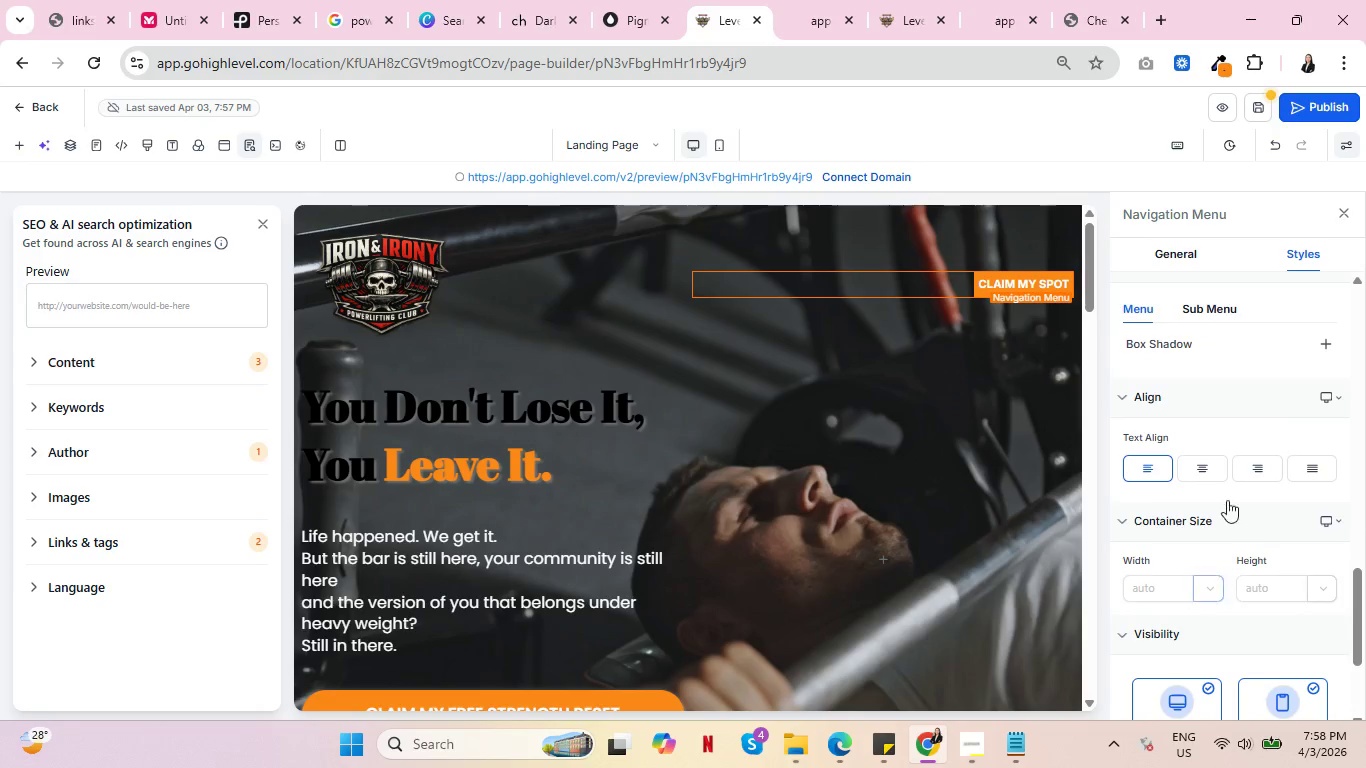 
left_click([1260, 109])
 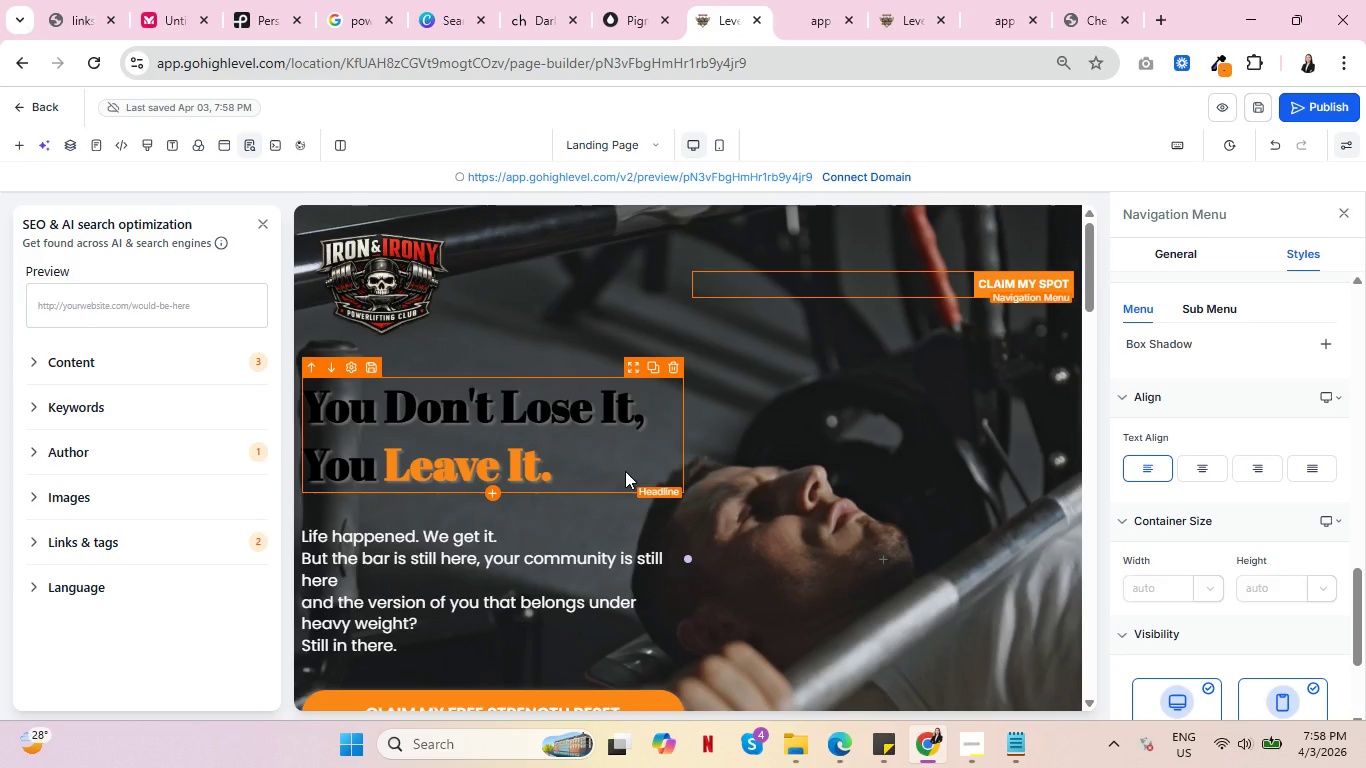 
wait(10.19)
 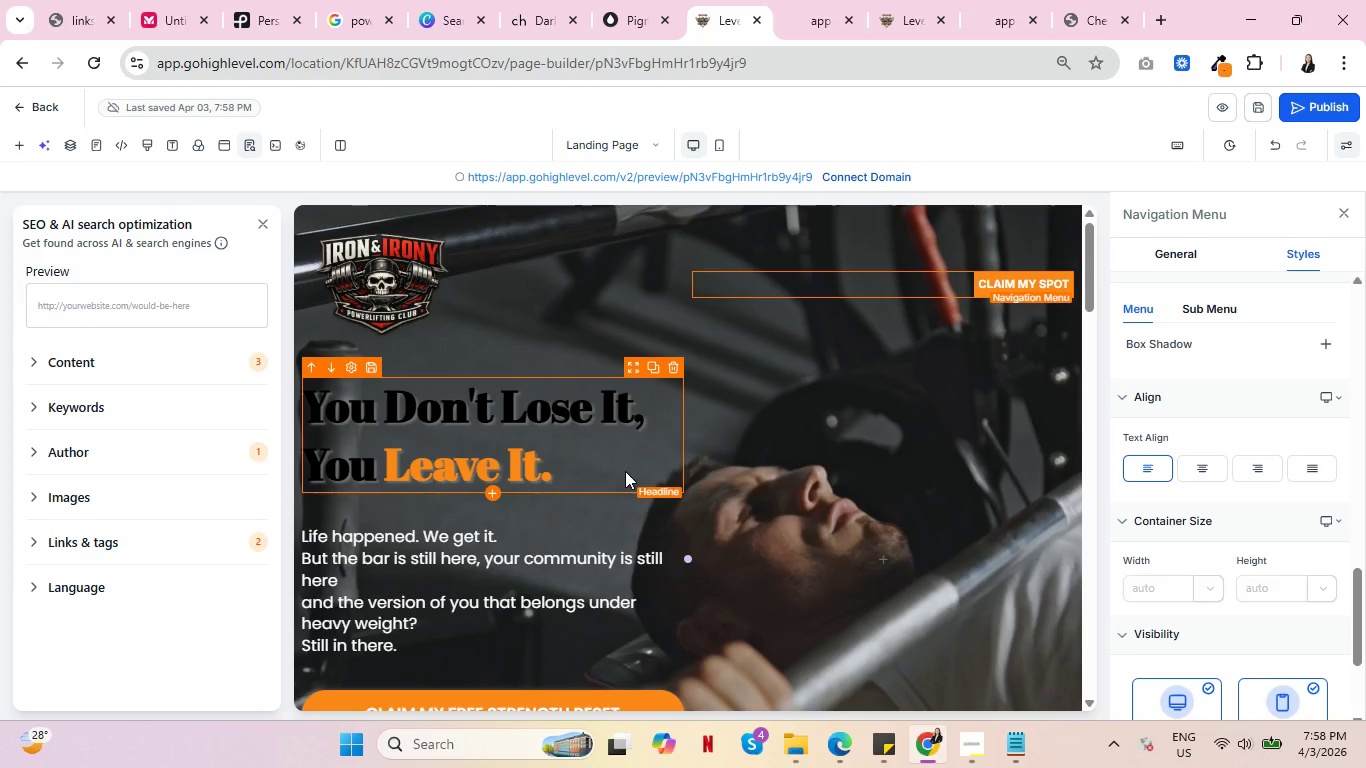 
left_click([264, 218])
 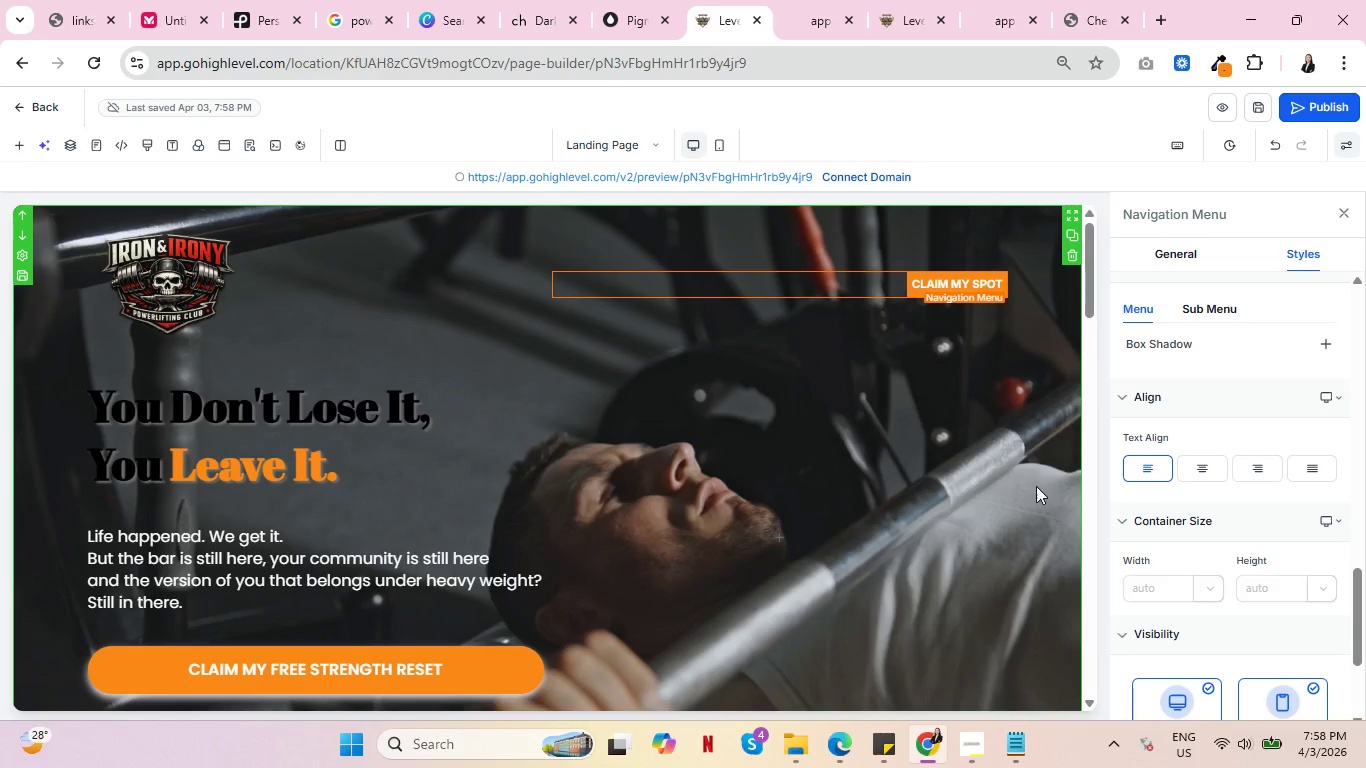 
key(Control+ControlLeft)
 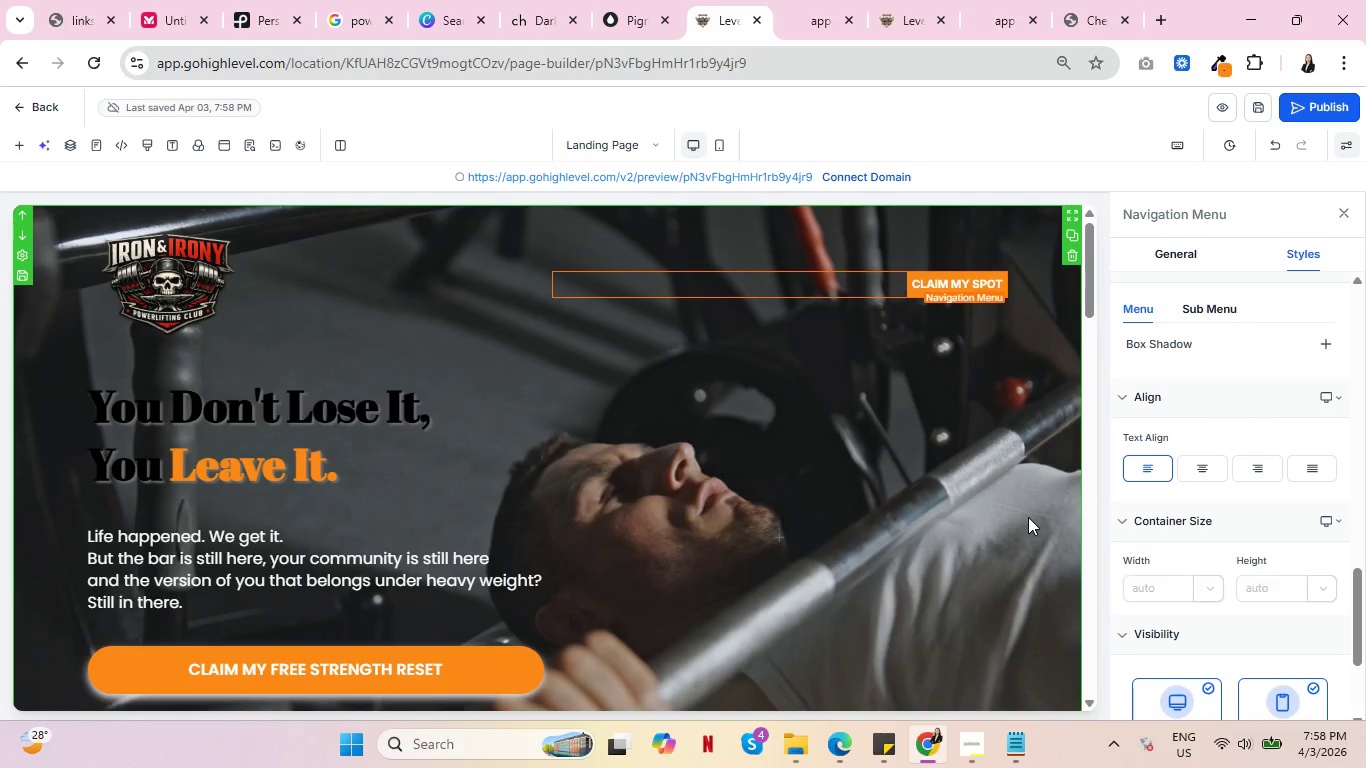 
key(Control+ControlLeft)
 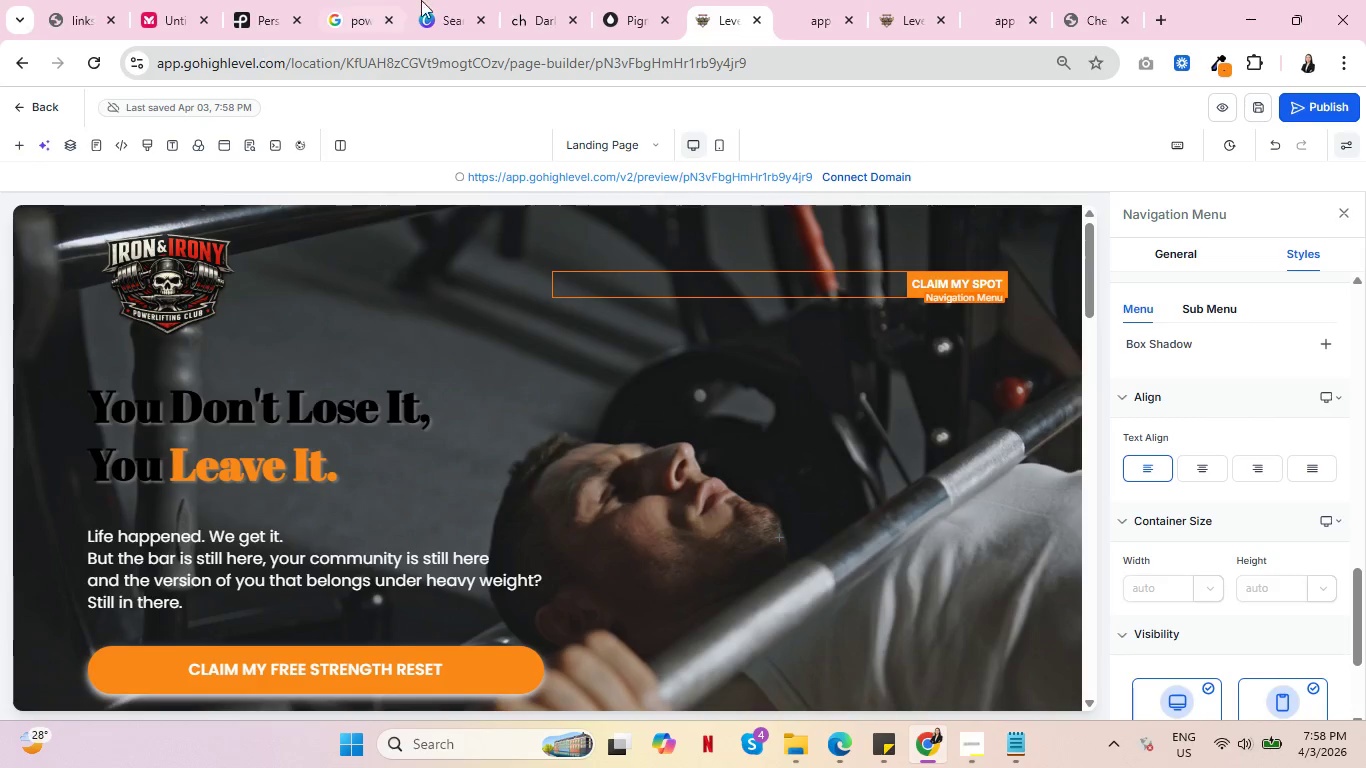 
left_click([778, 0])
 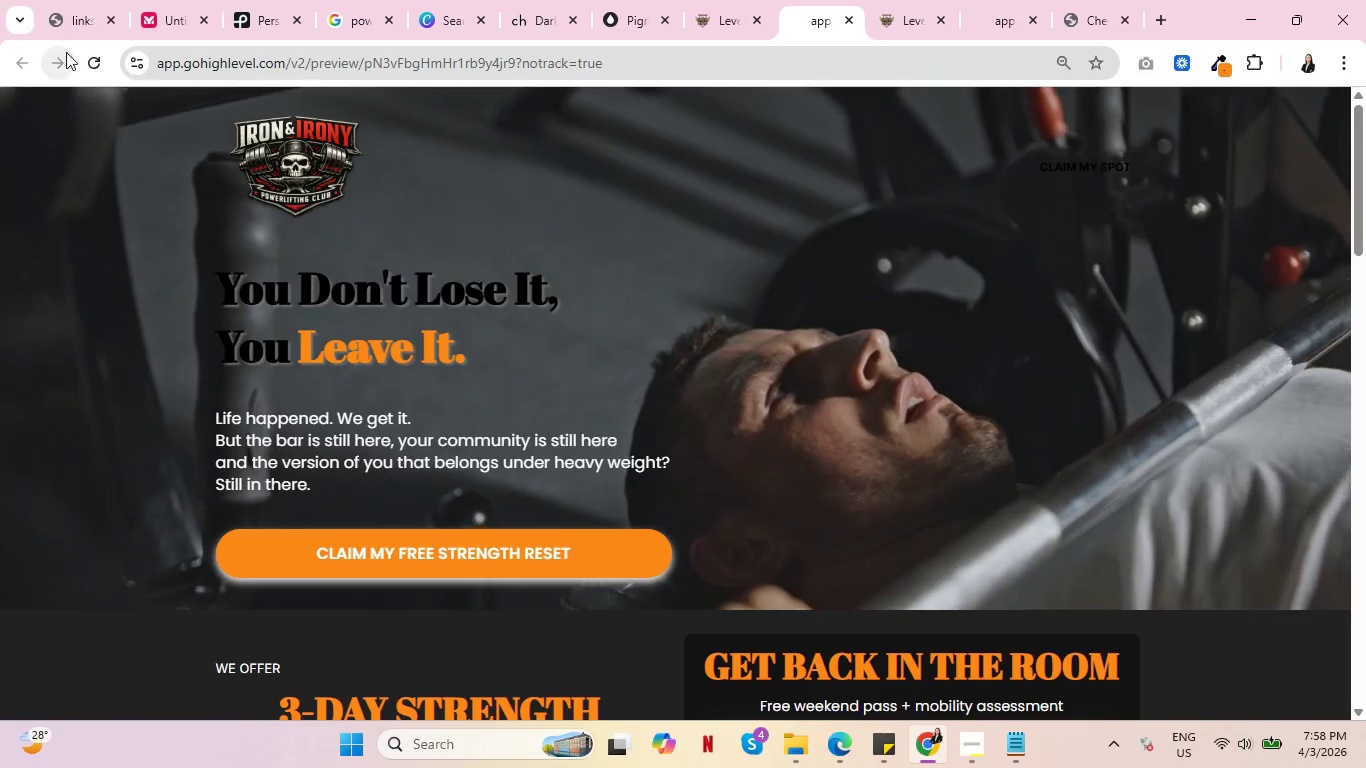 
left_click([93, 61])
 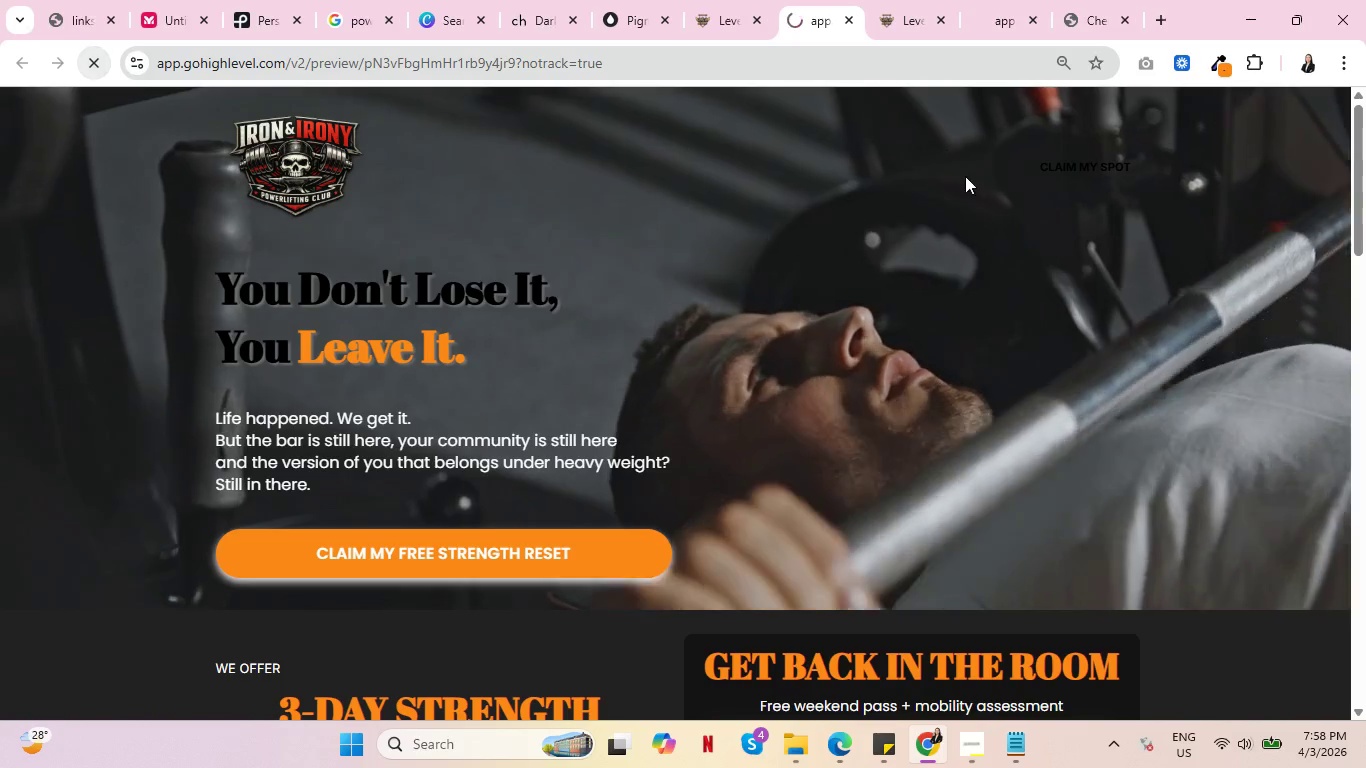 
key(Control+ControlLeft)
 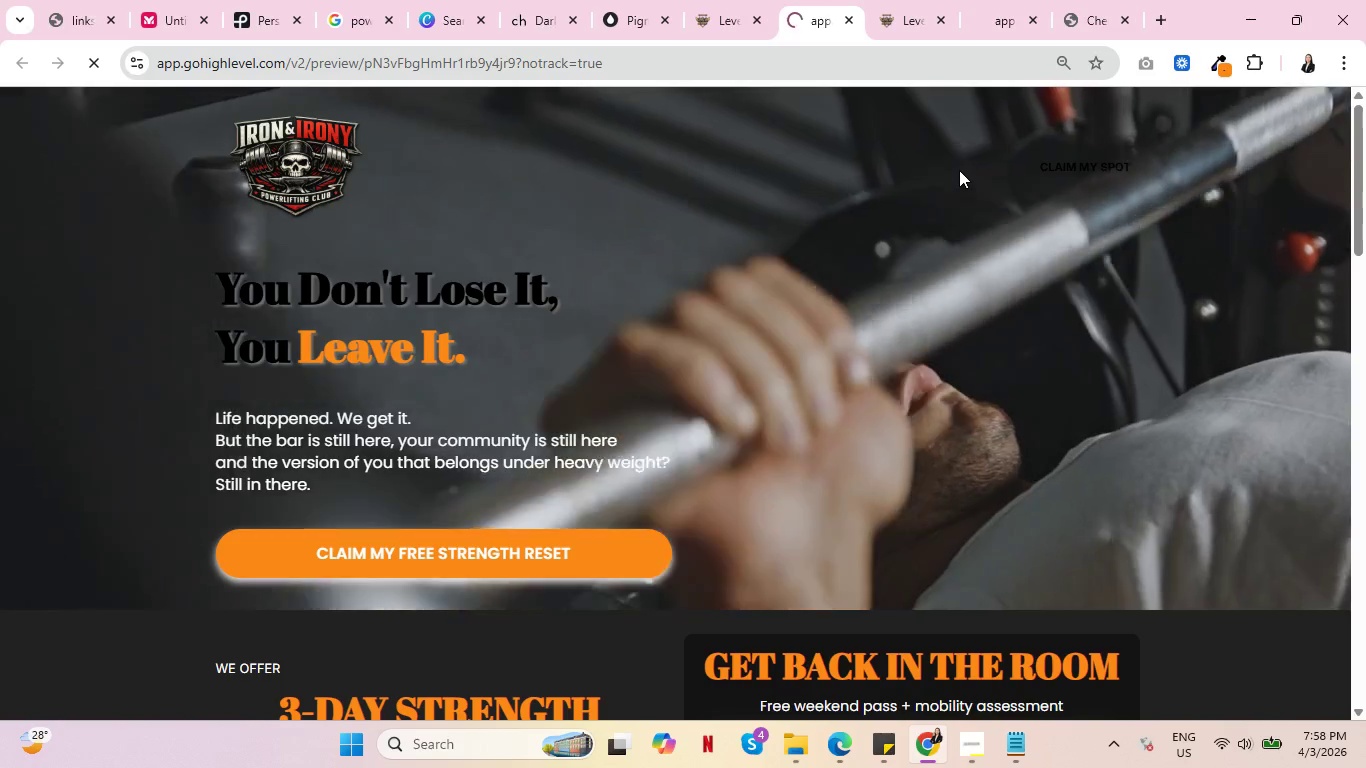 
key(Control+ControlLeft)
 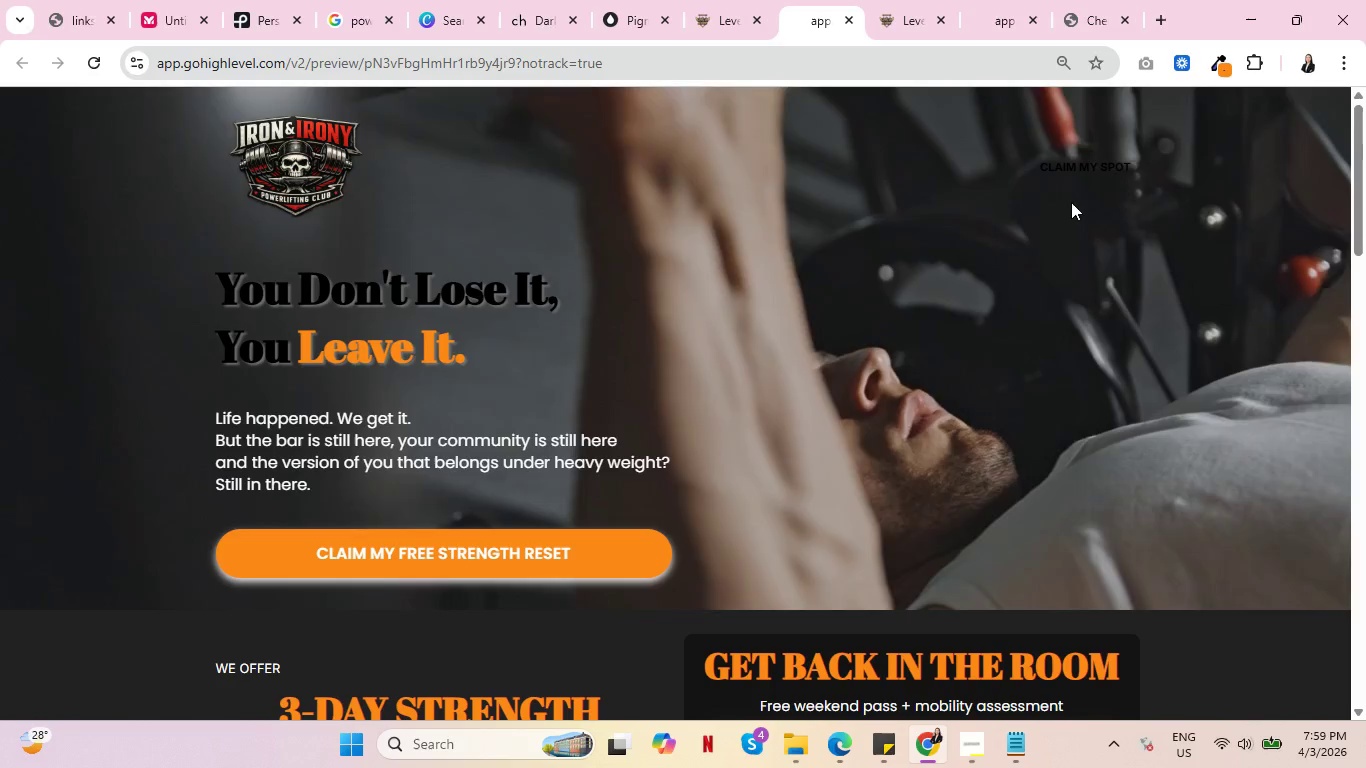 
mouse_move([1032, 161])
 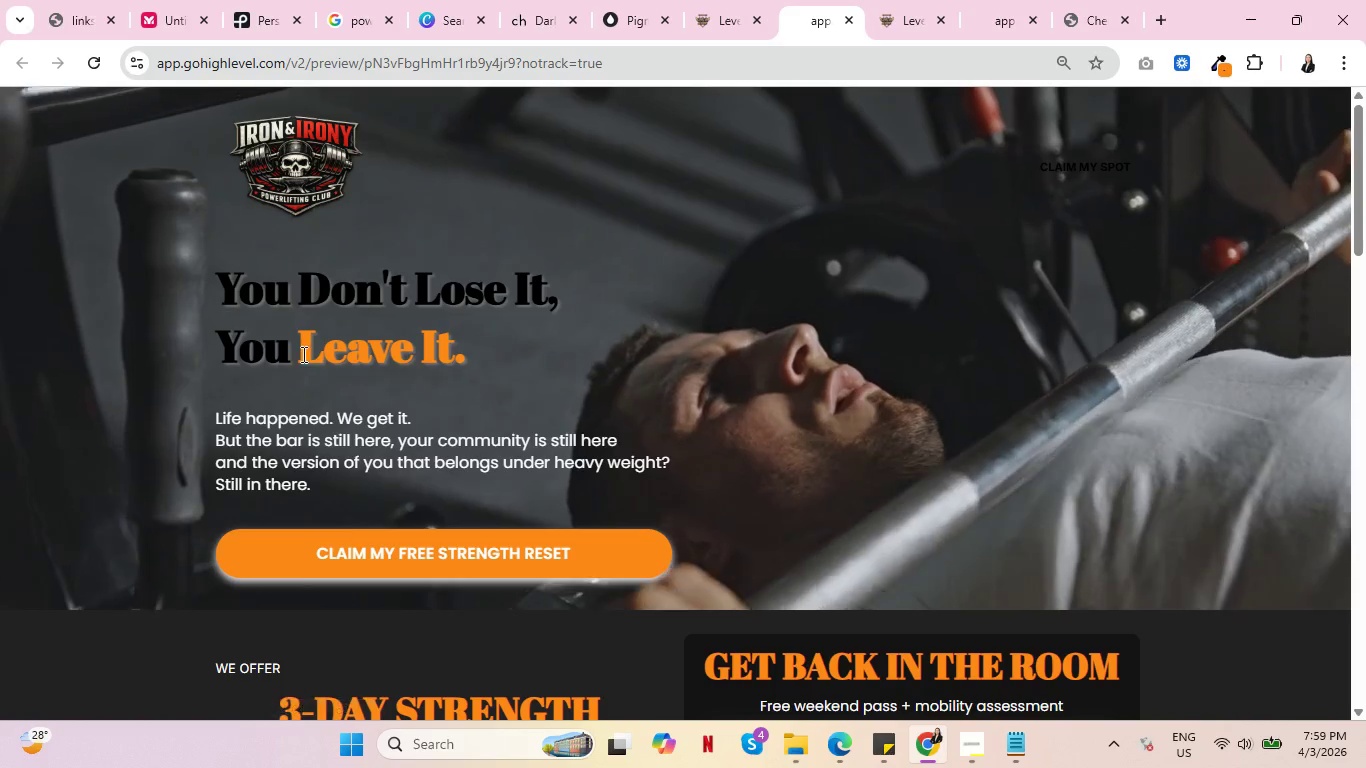 
scroll: coordinate [639, 458], scroll_direction: down, amount: 20.0
 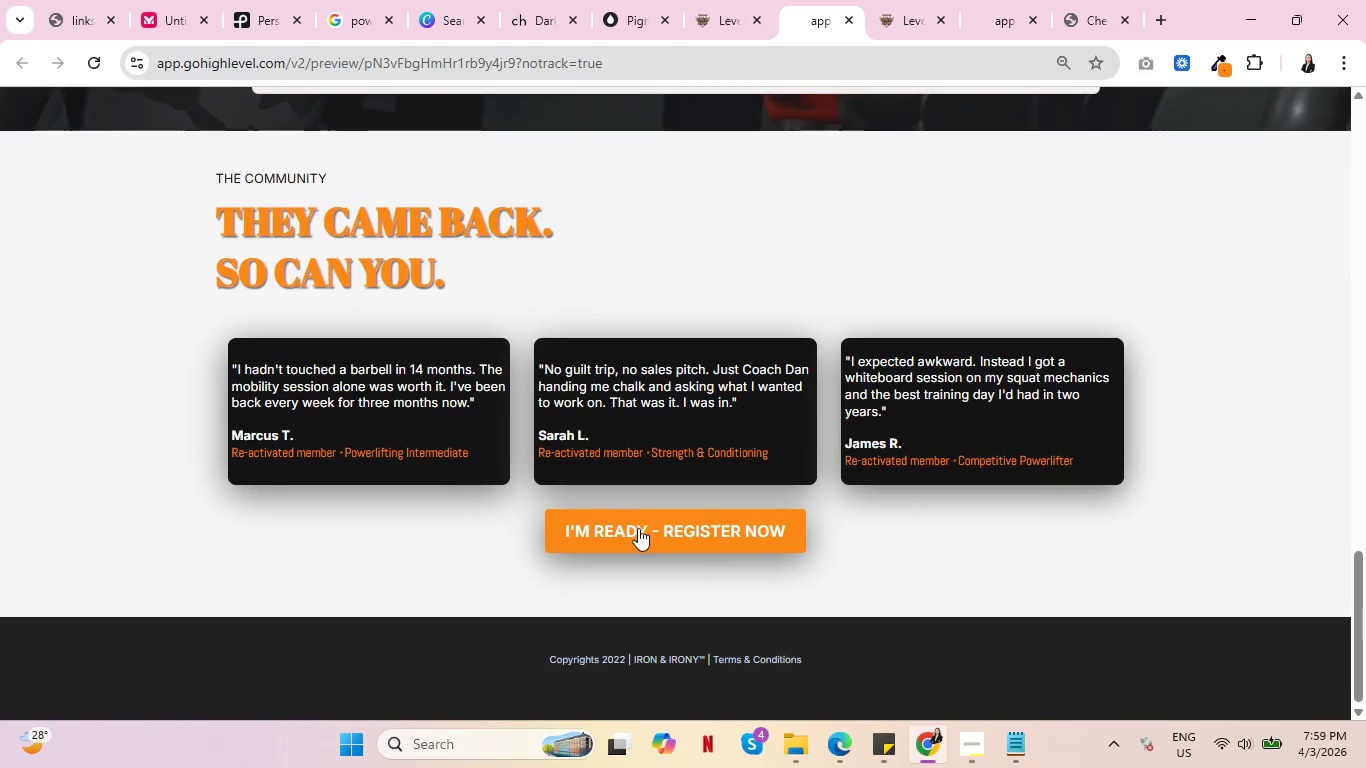 
left_click([638, 531])
 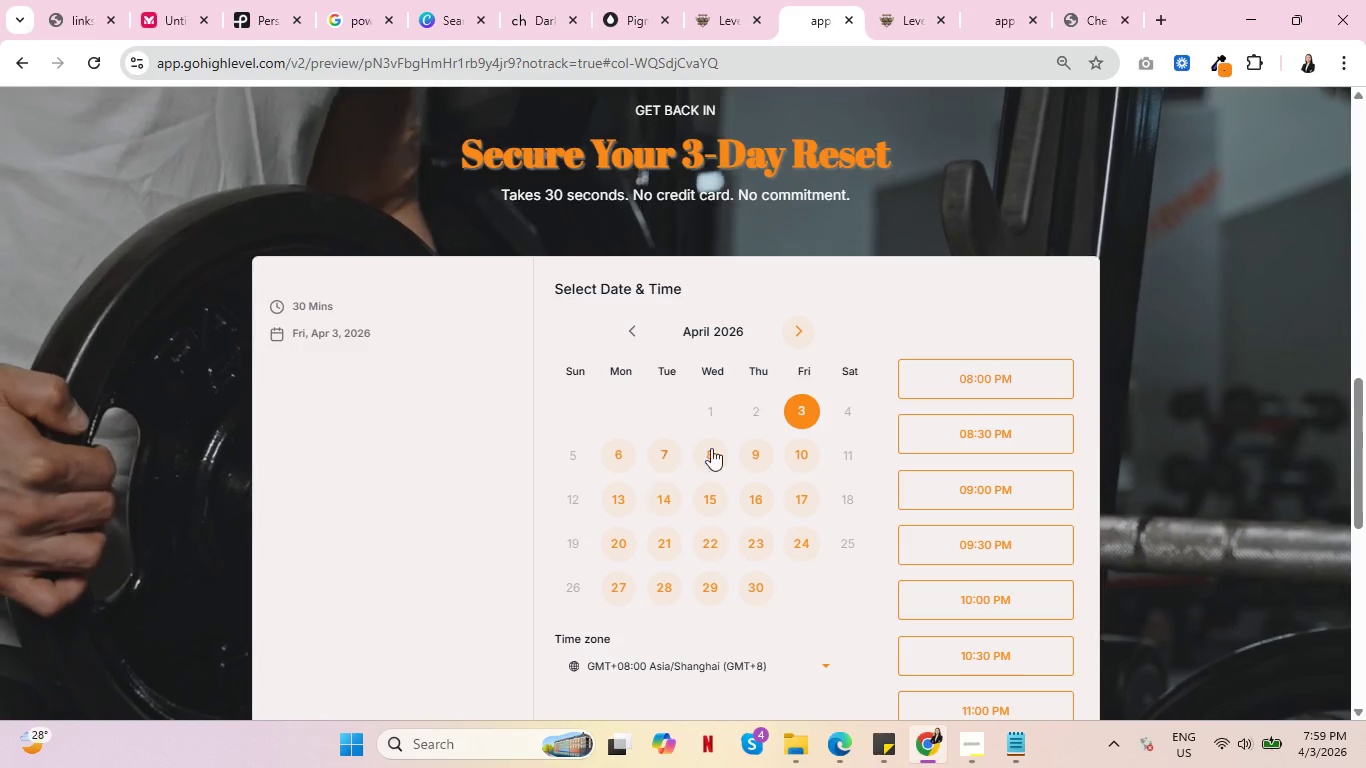 
scroll: coordinate [1114, 364], scroll_direction: up, amount: 14.0
 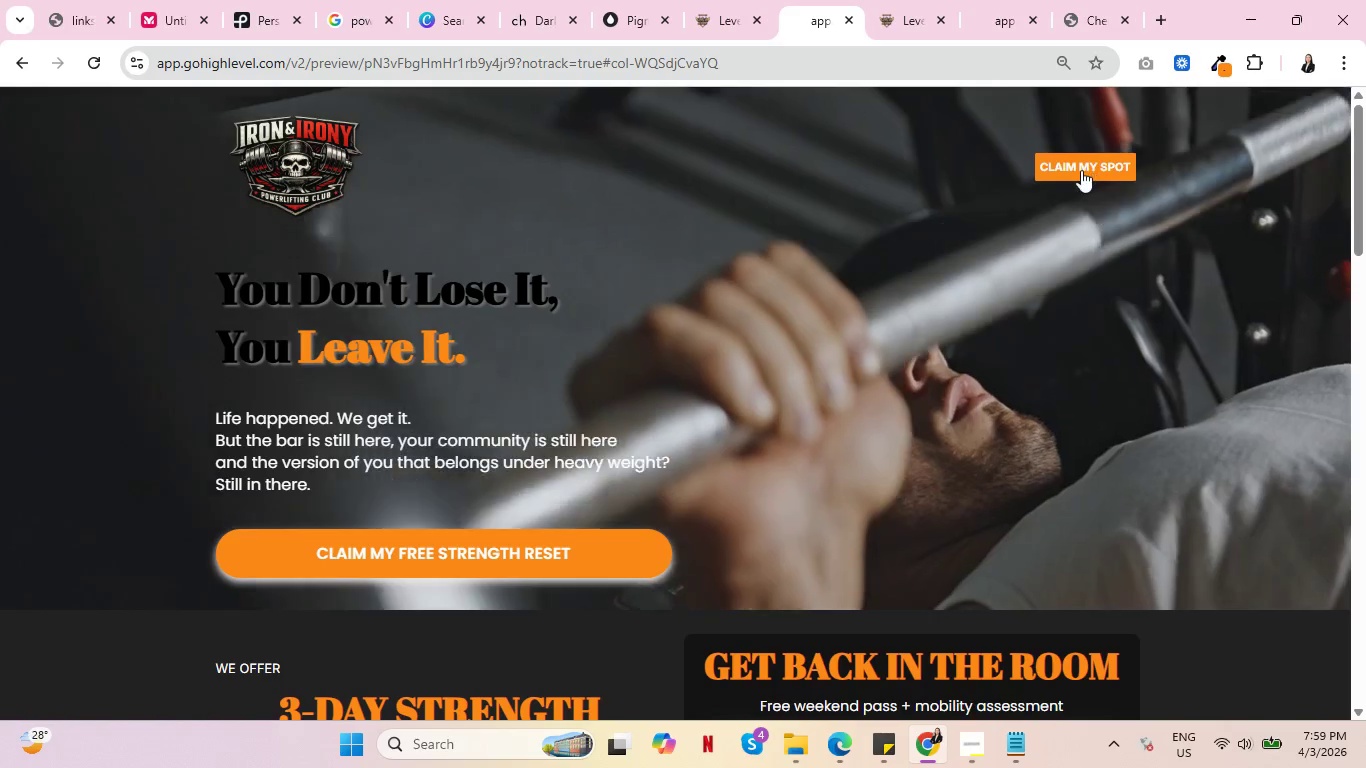 
left_click([1074, 170])
 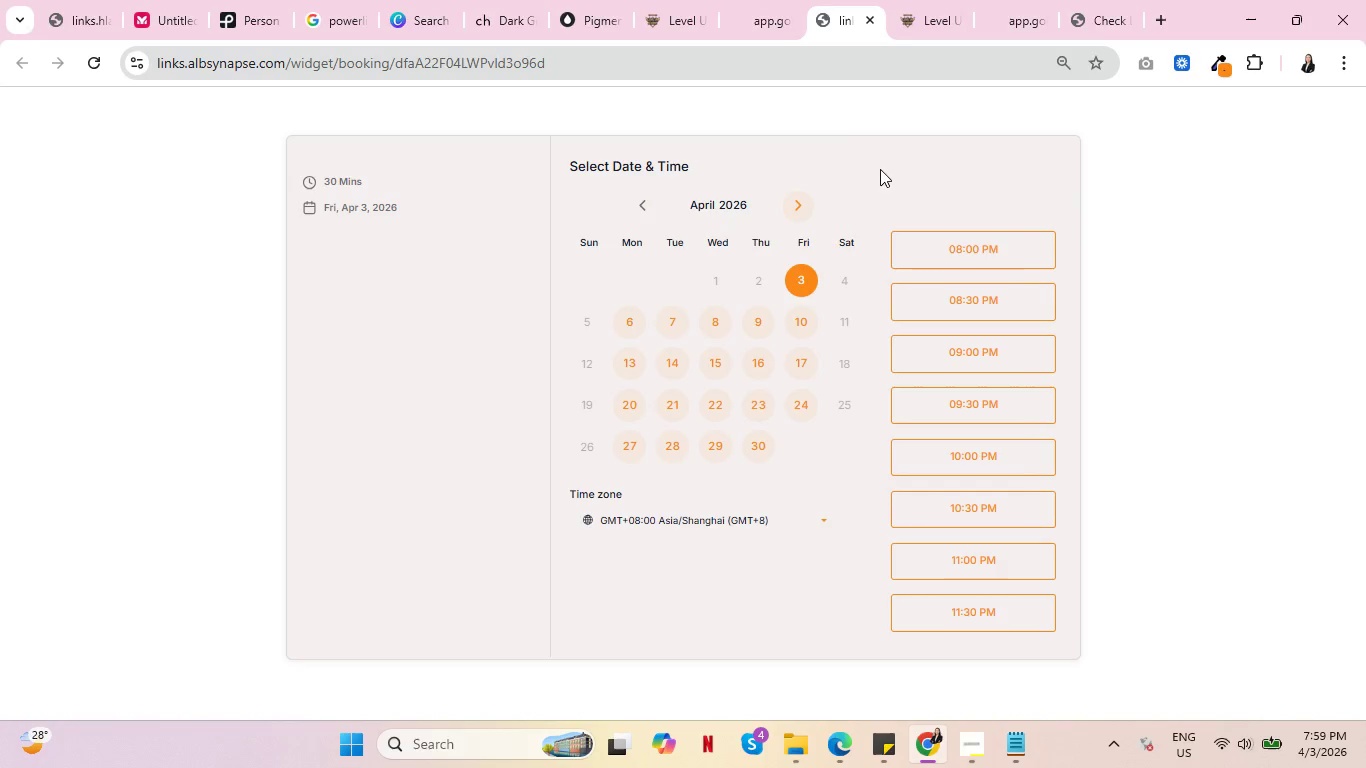 
left_click([870, 23])
 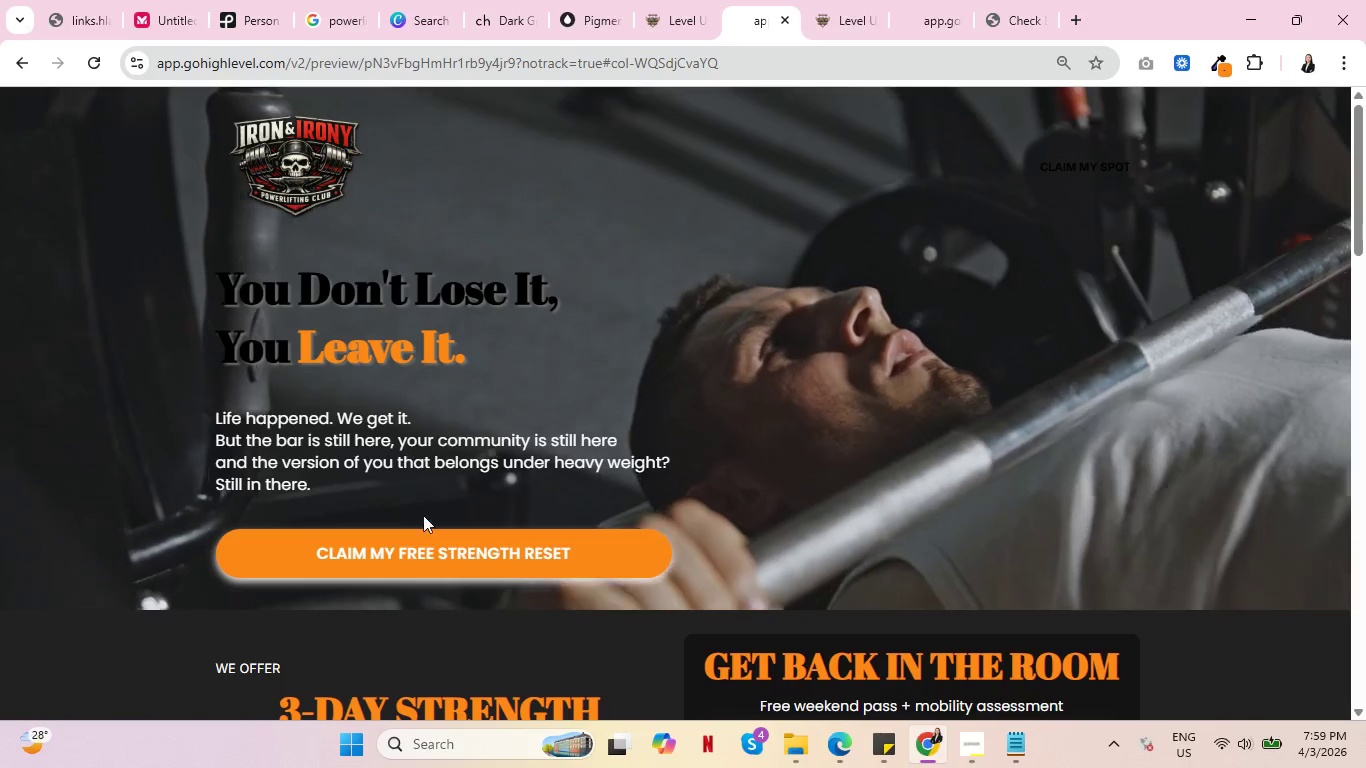 
left_click([438, 545])
 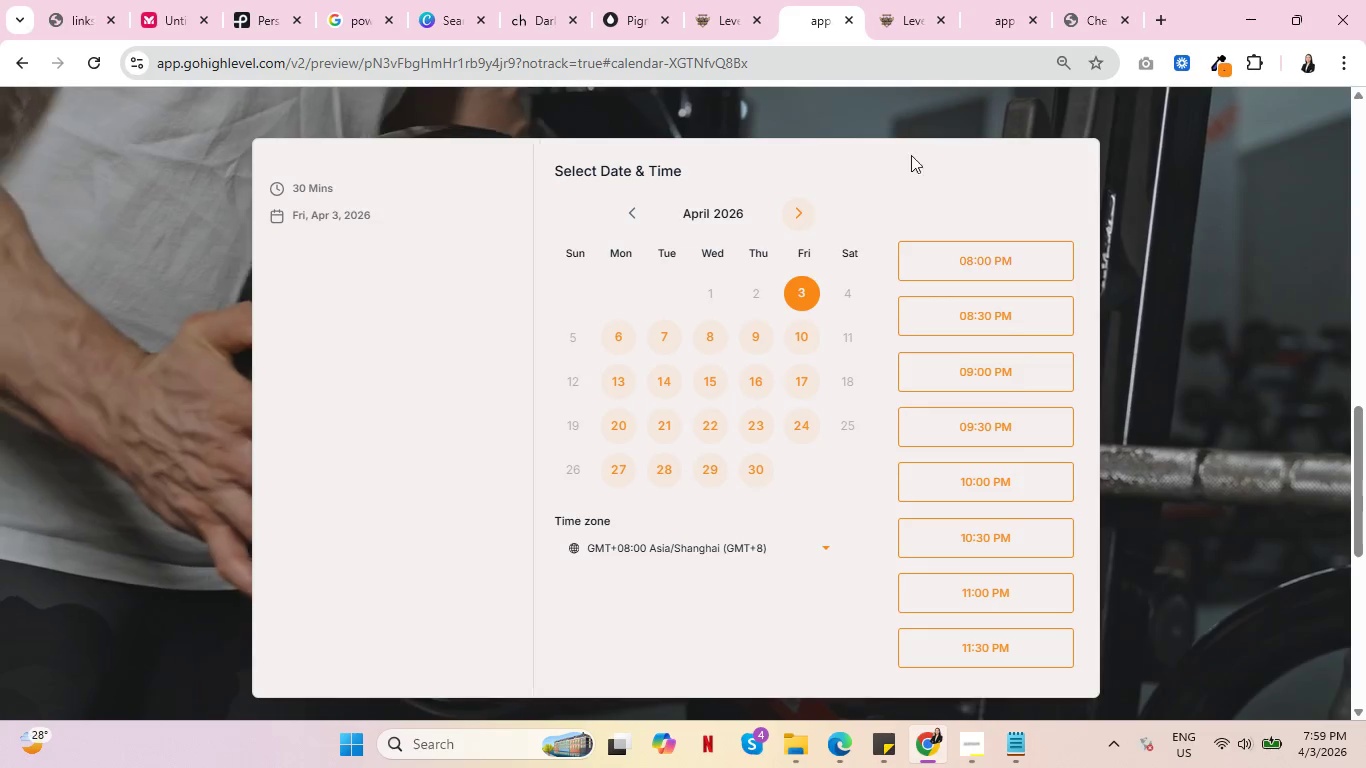 
scroll: coordinate [1165, 476], scroll_direction: up, amount: 11.0
 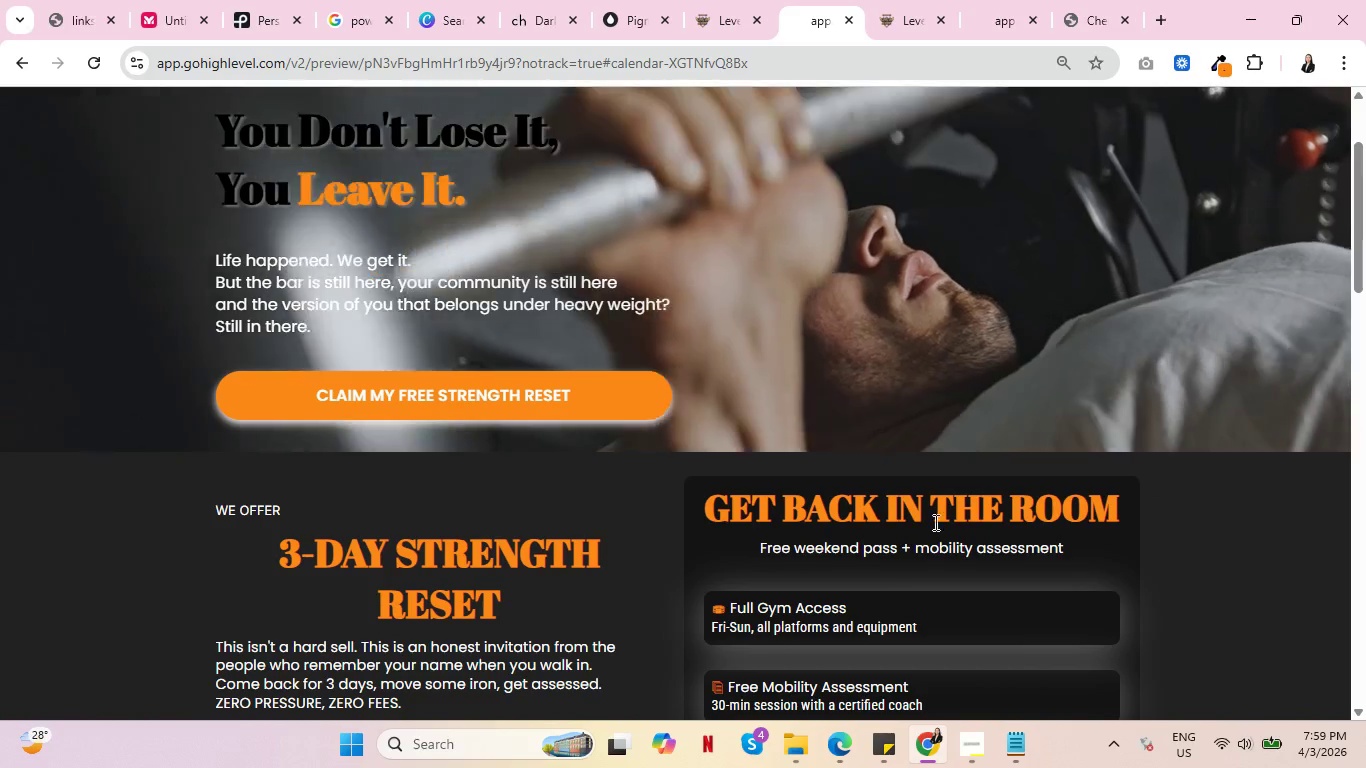 
scroll: coordinate [945, 508], scroll_direction: down, amount: 4.0
 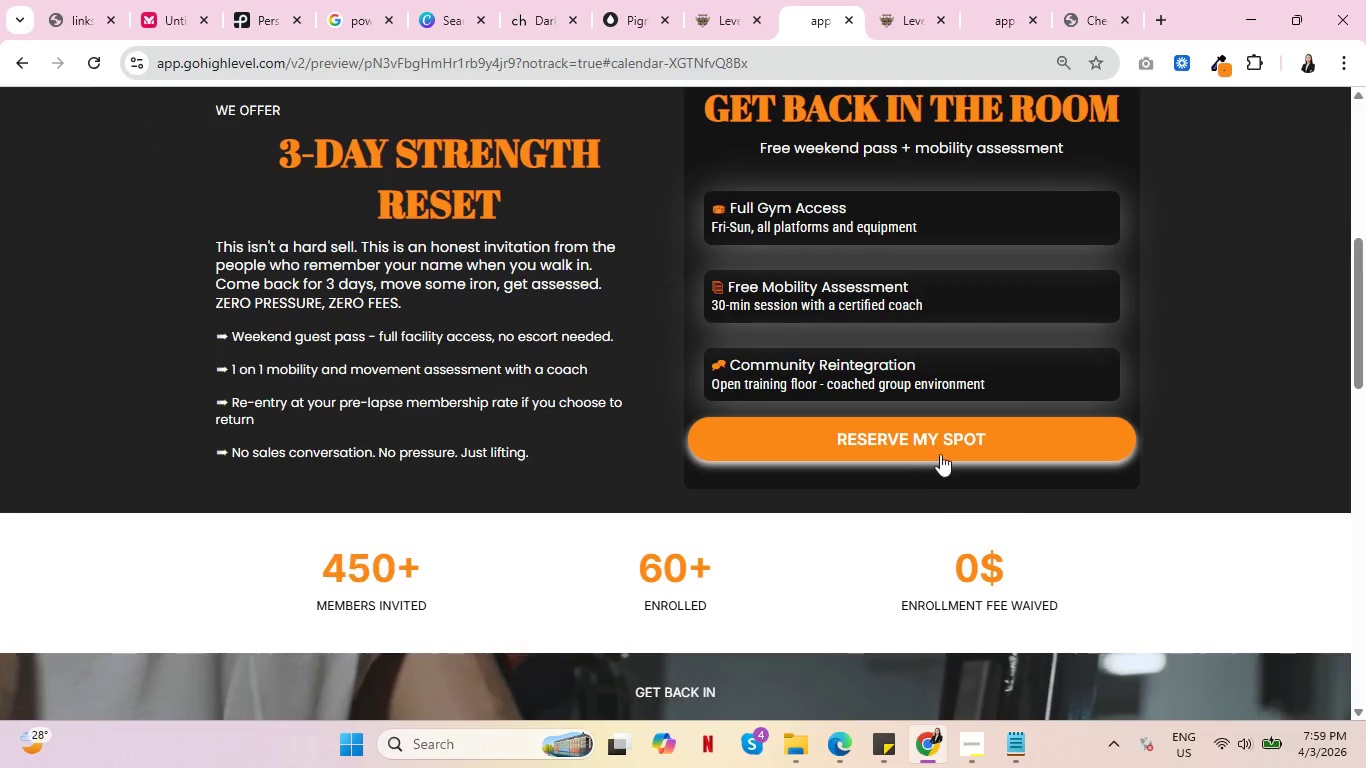 
left_click([946, 442])
 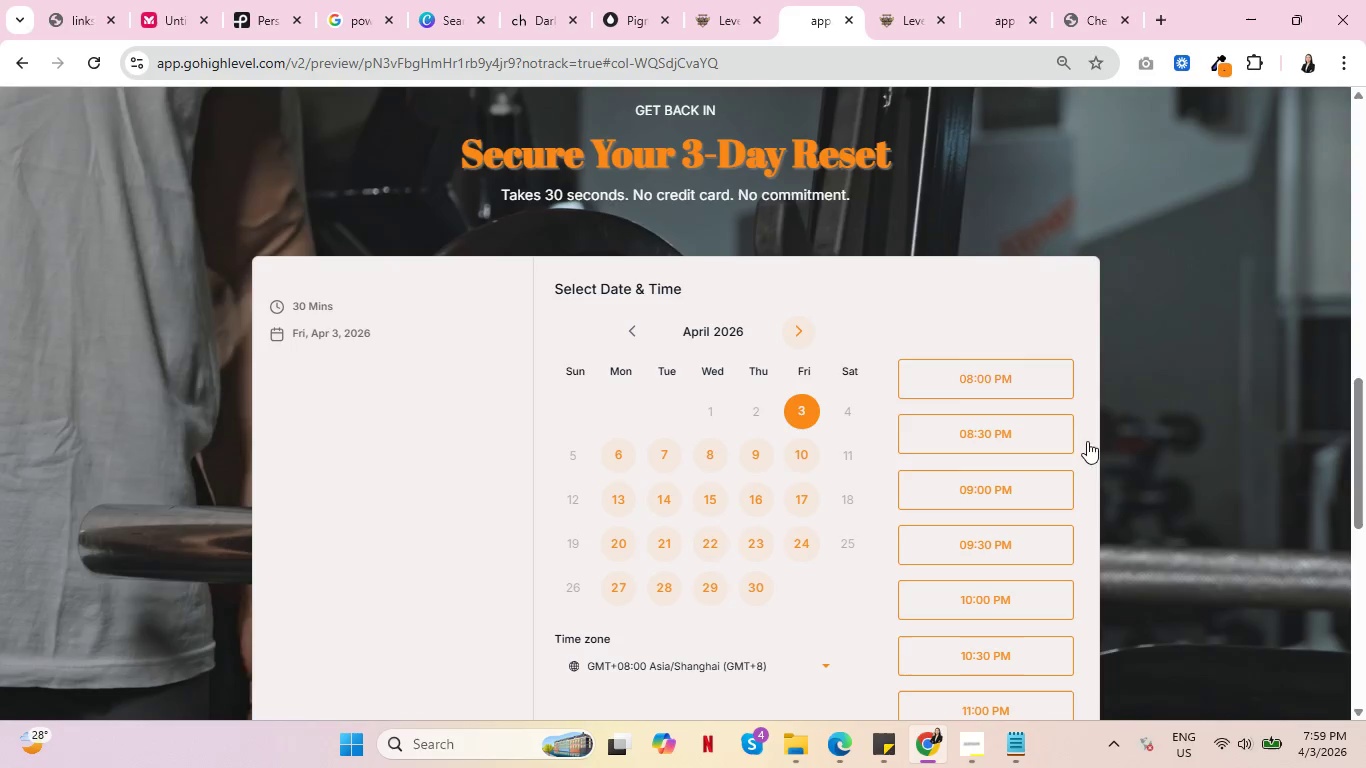 
scroll: coordinate [1221, 519], scroll_direction: up, amount: 17.0
 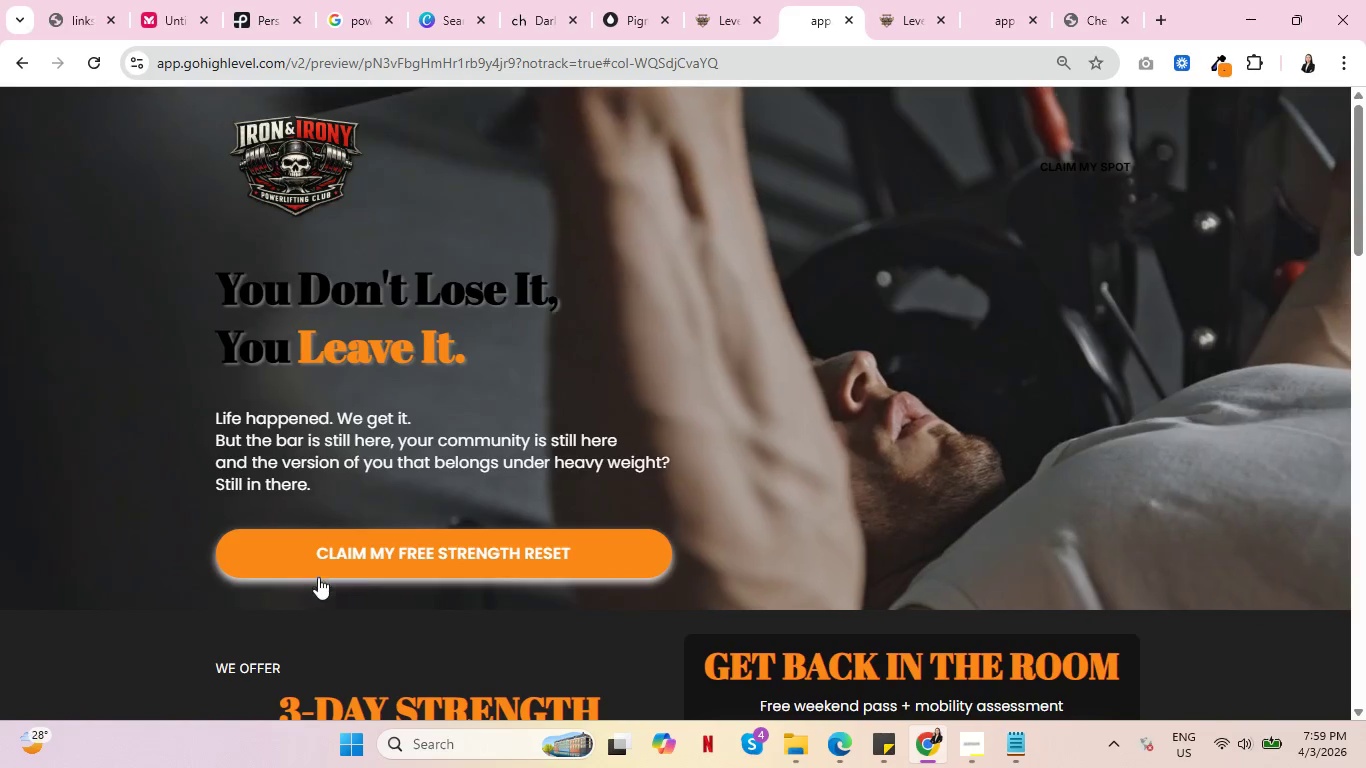 
scroll: coordinate [338, 499], scroll_direction: down, amount: 21.0
 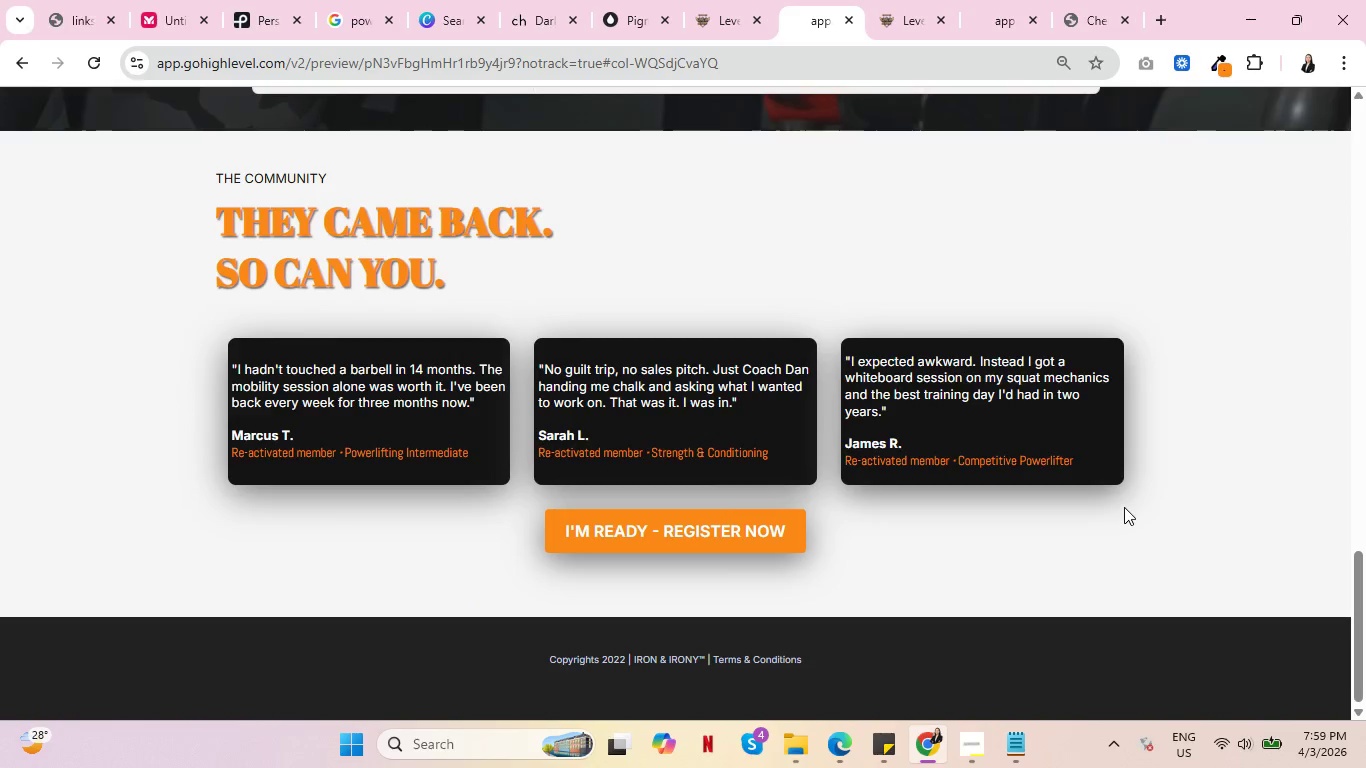 
scroll: coordinate [1151, 502], scroll_direction: up, amount: 25.0
 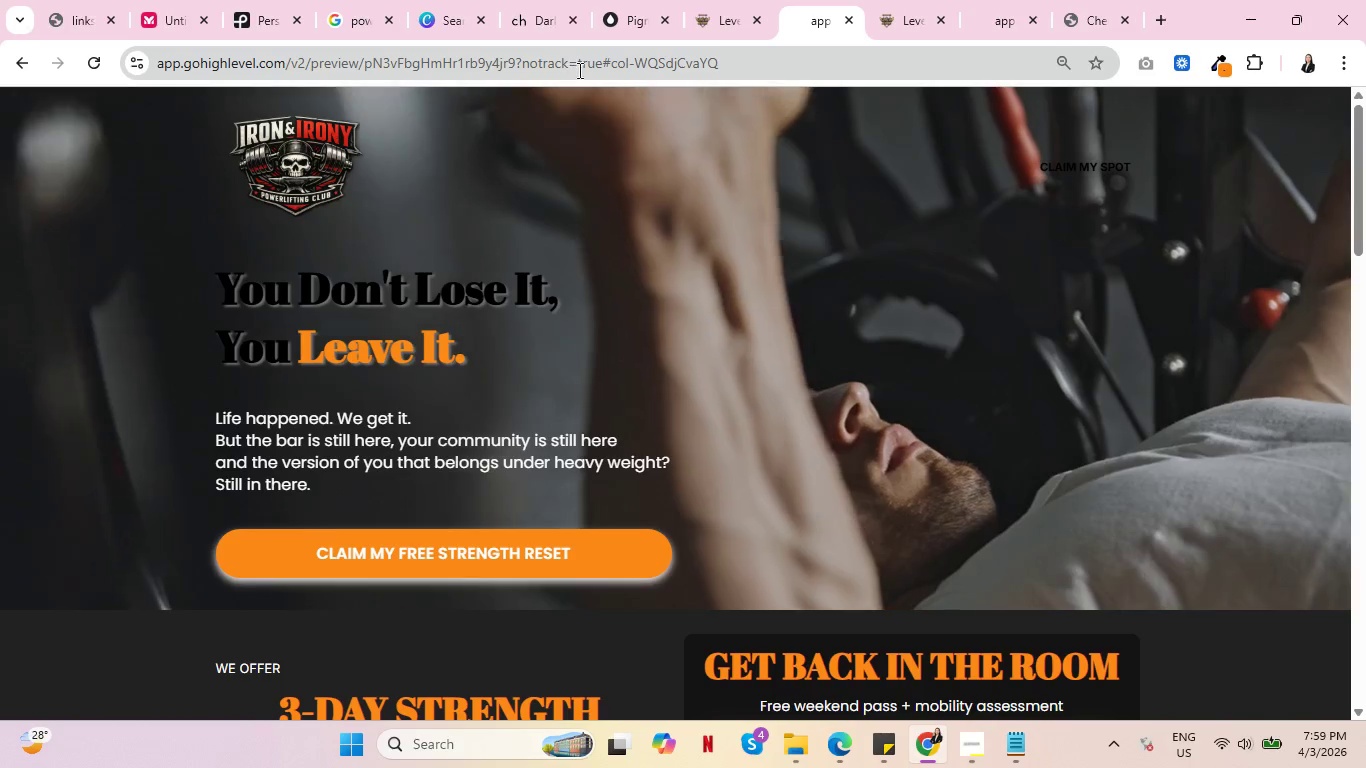 
left_click([729, 0])
 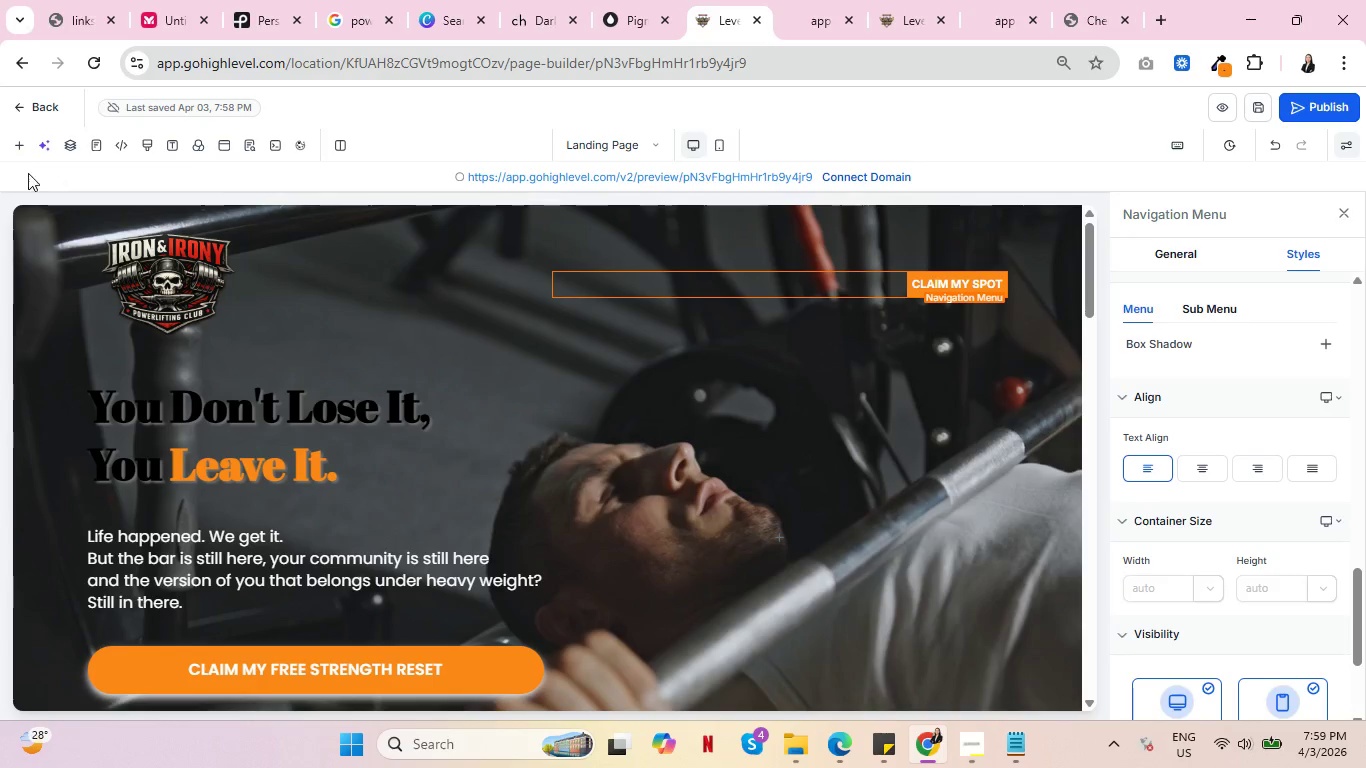 
left_click([25, 111])
 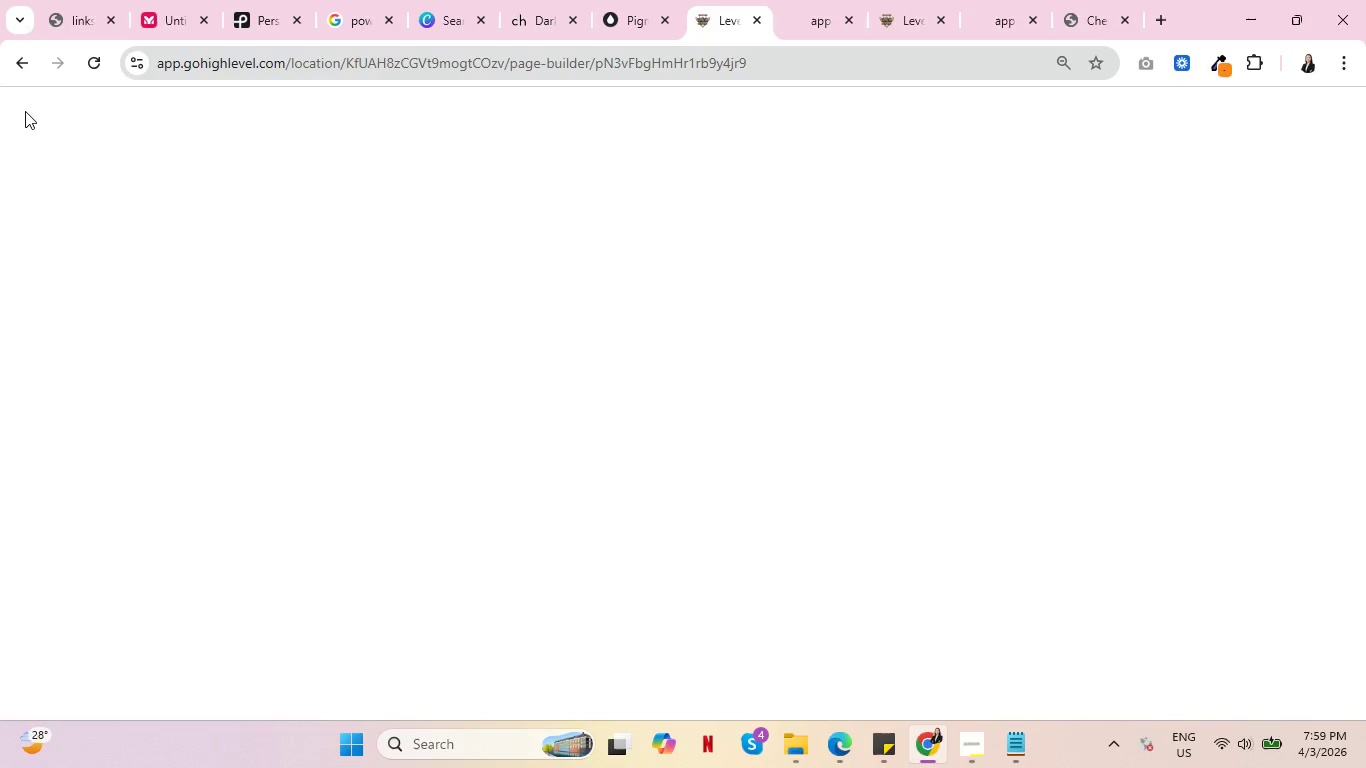 
key(Control+ControlLeft)
 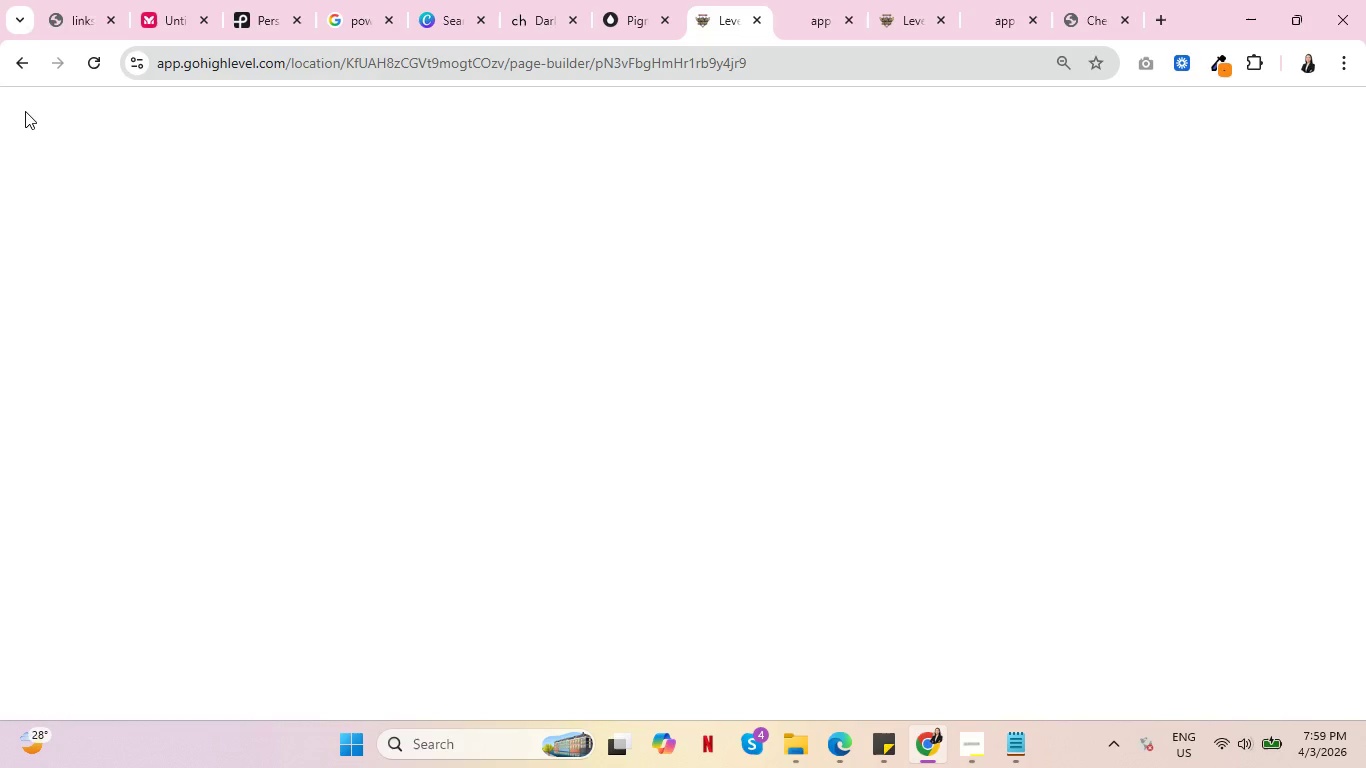 
key(Control+ControlLeft)
 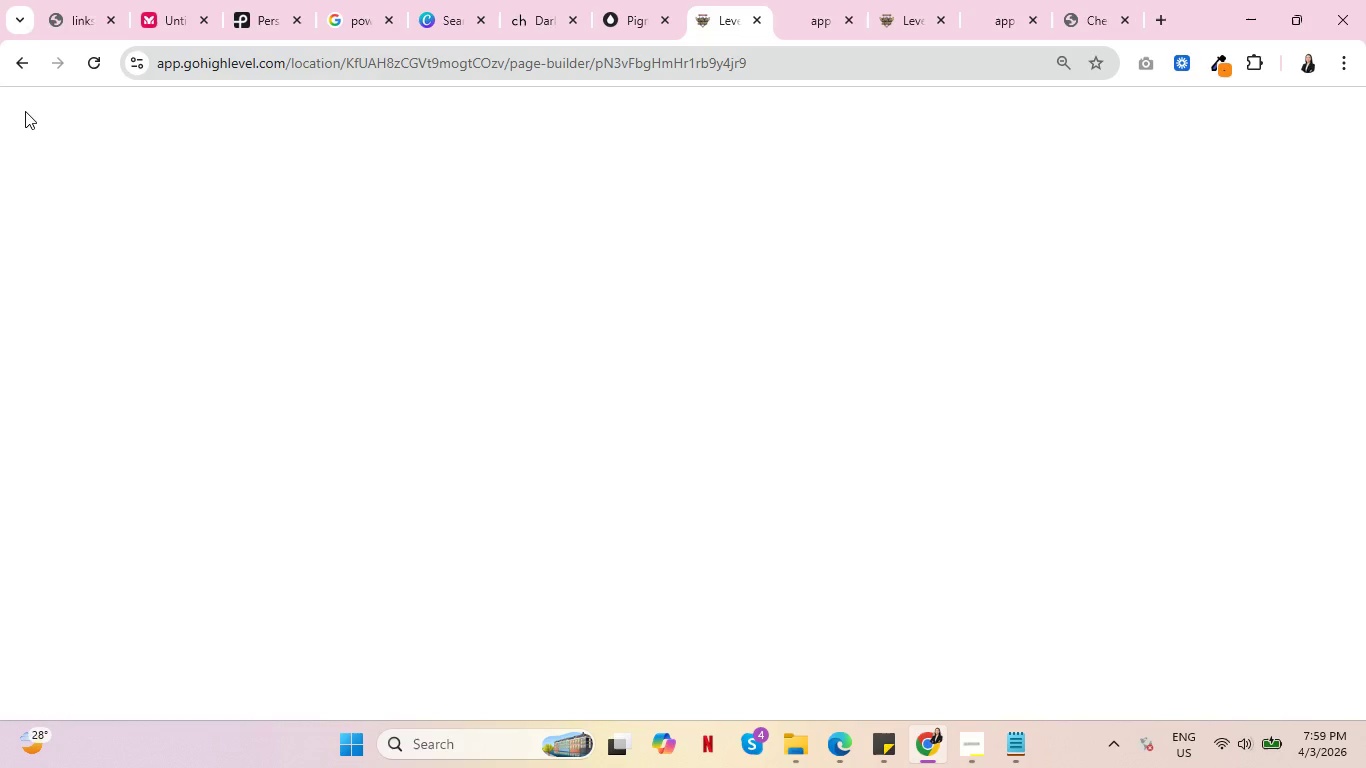 
key(Control+ControlLeft)
 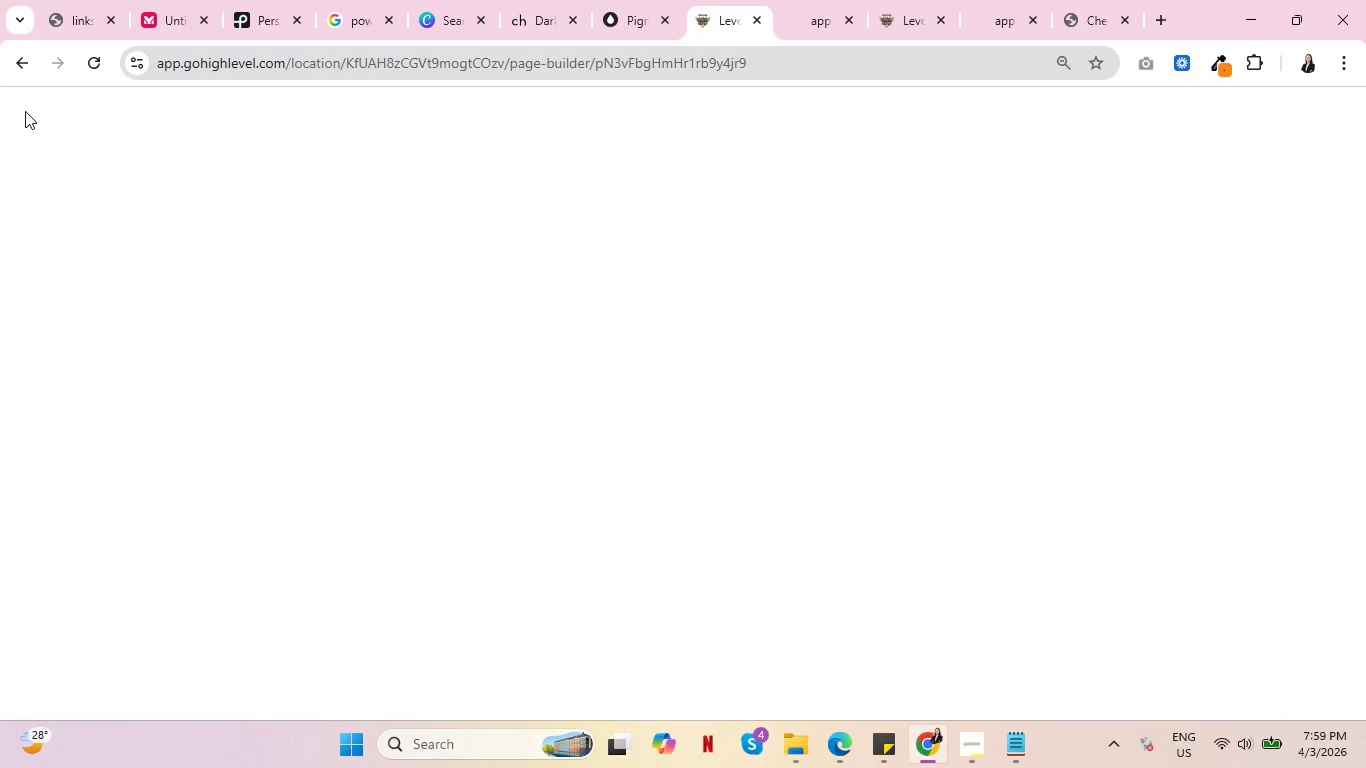 
key(Control+ControlLeft)
 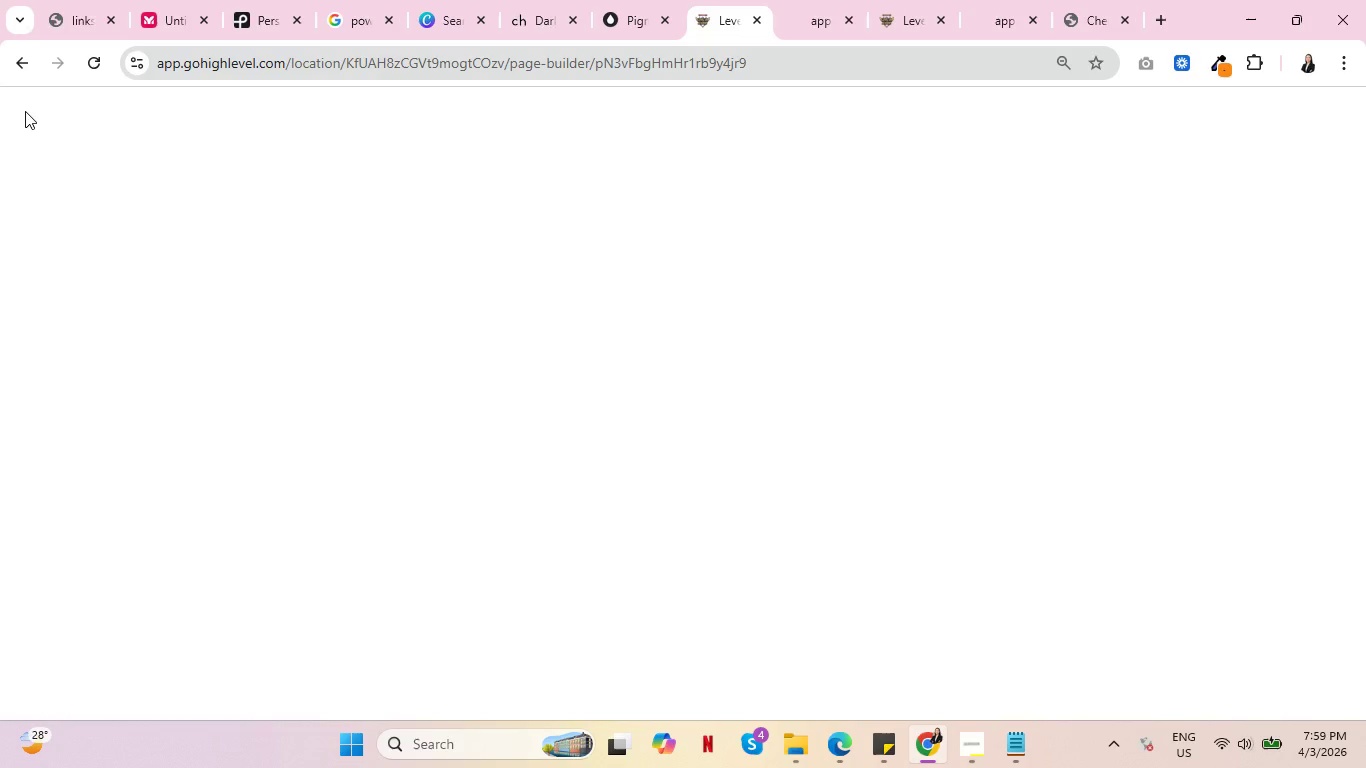 
key(Control+ControlLeft)
 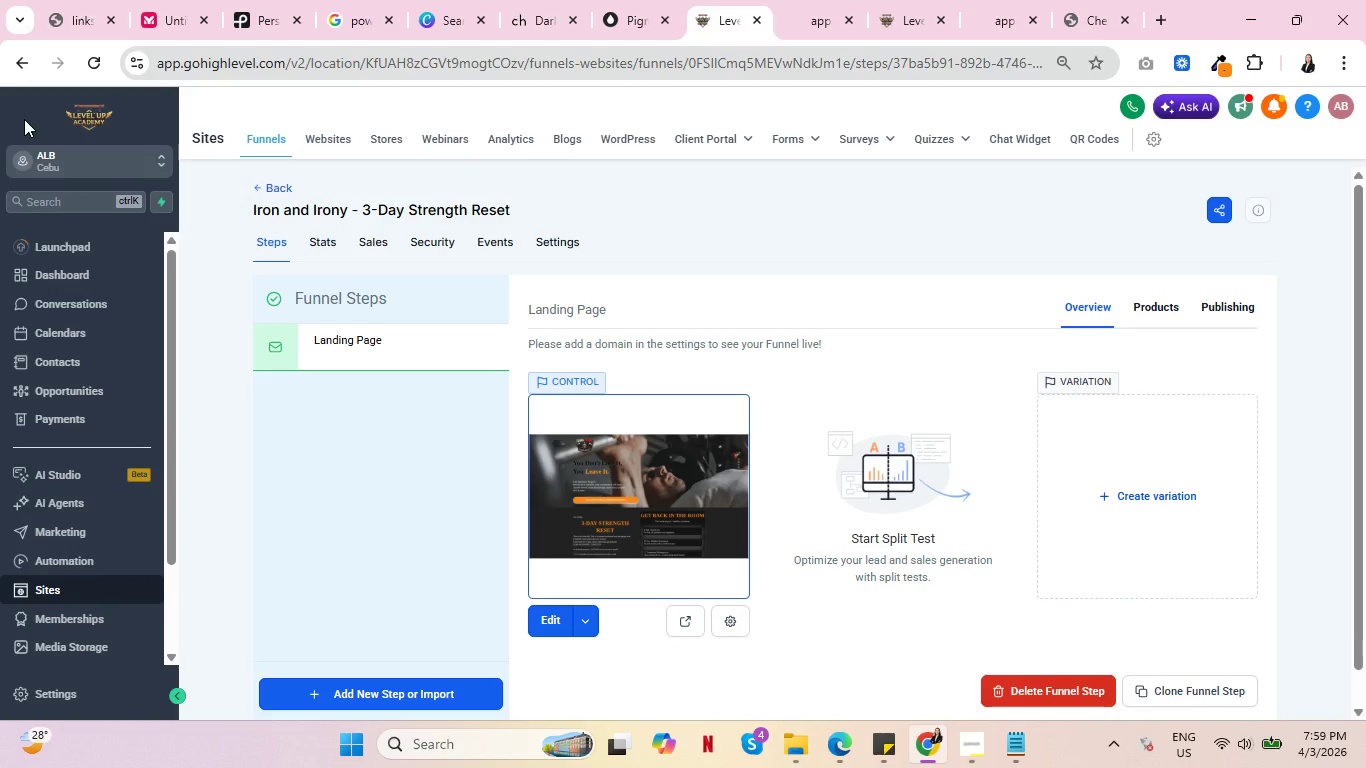 
wait(14.49)
 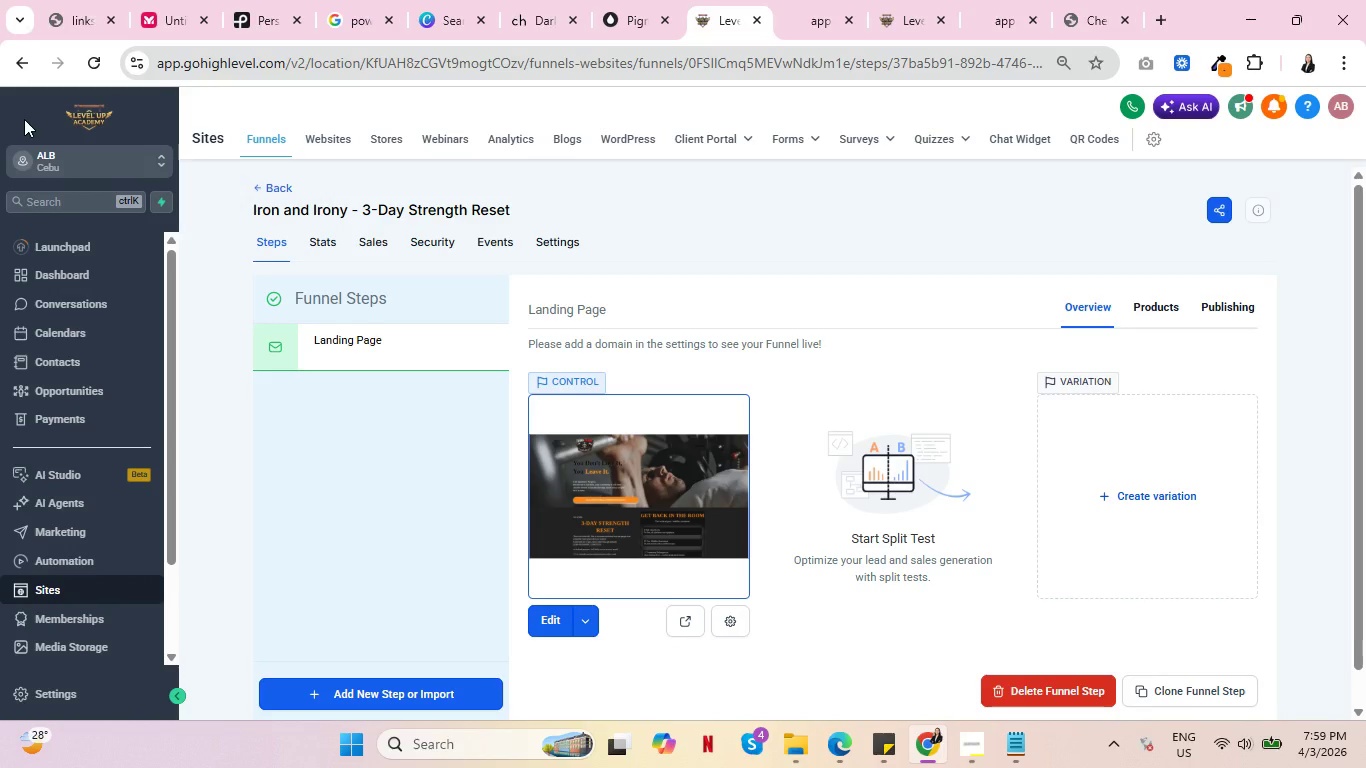 
left_click([897, 4])
 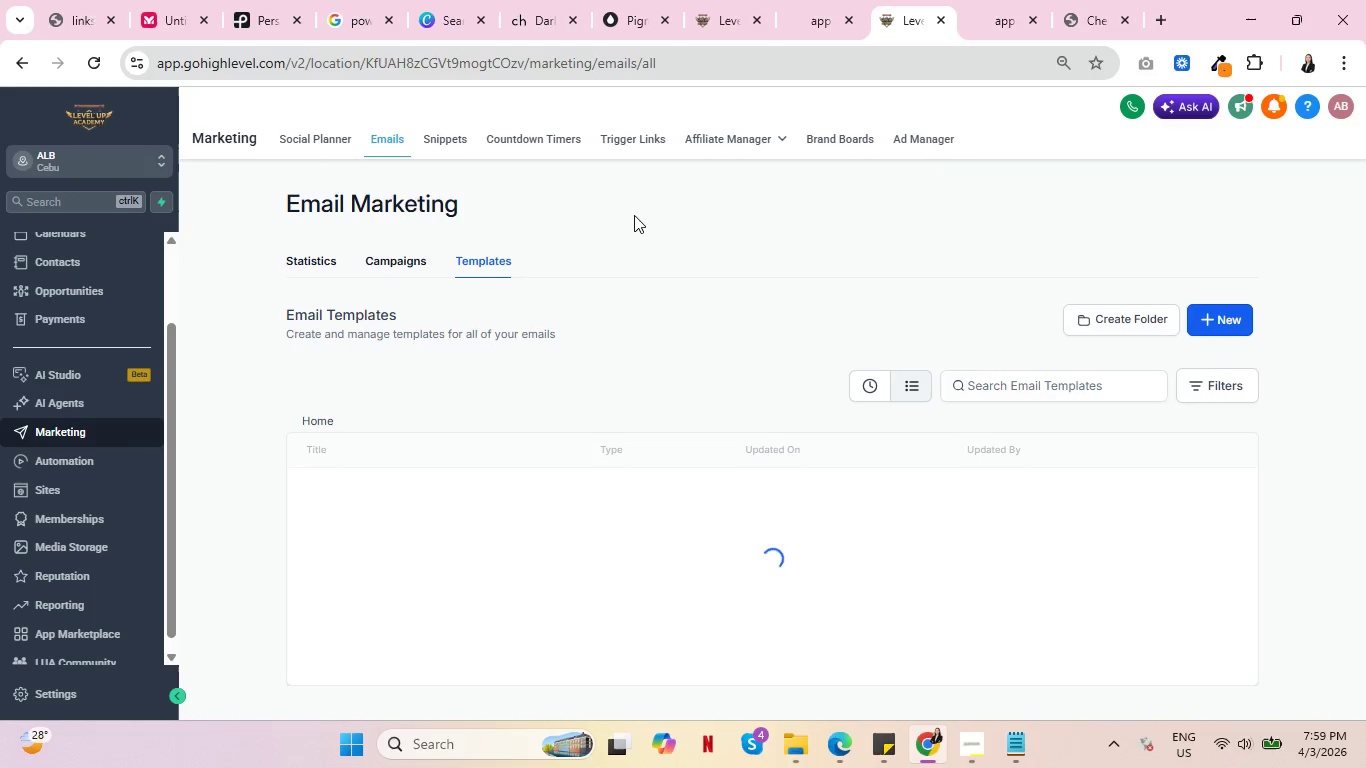 
wait(6.44)
 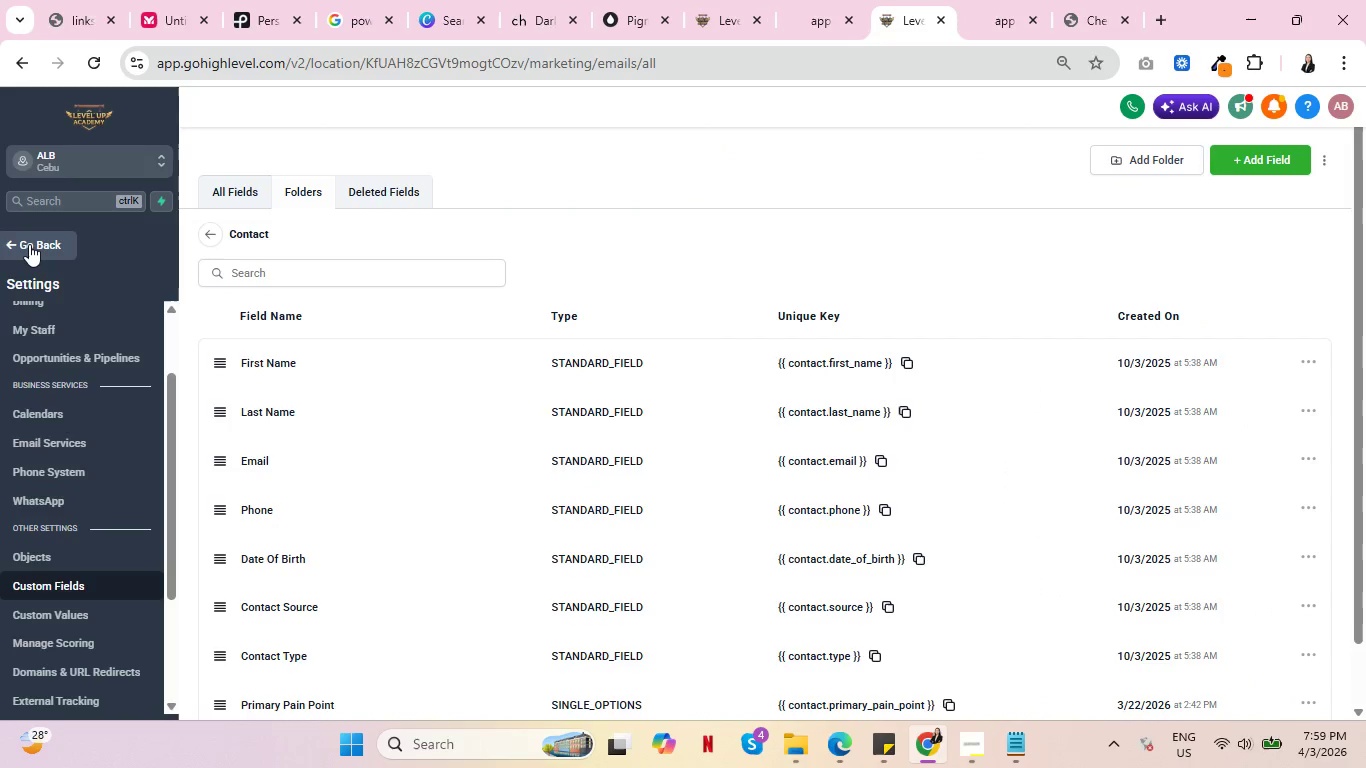 
left_click([401, 495])
 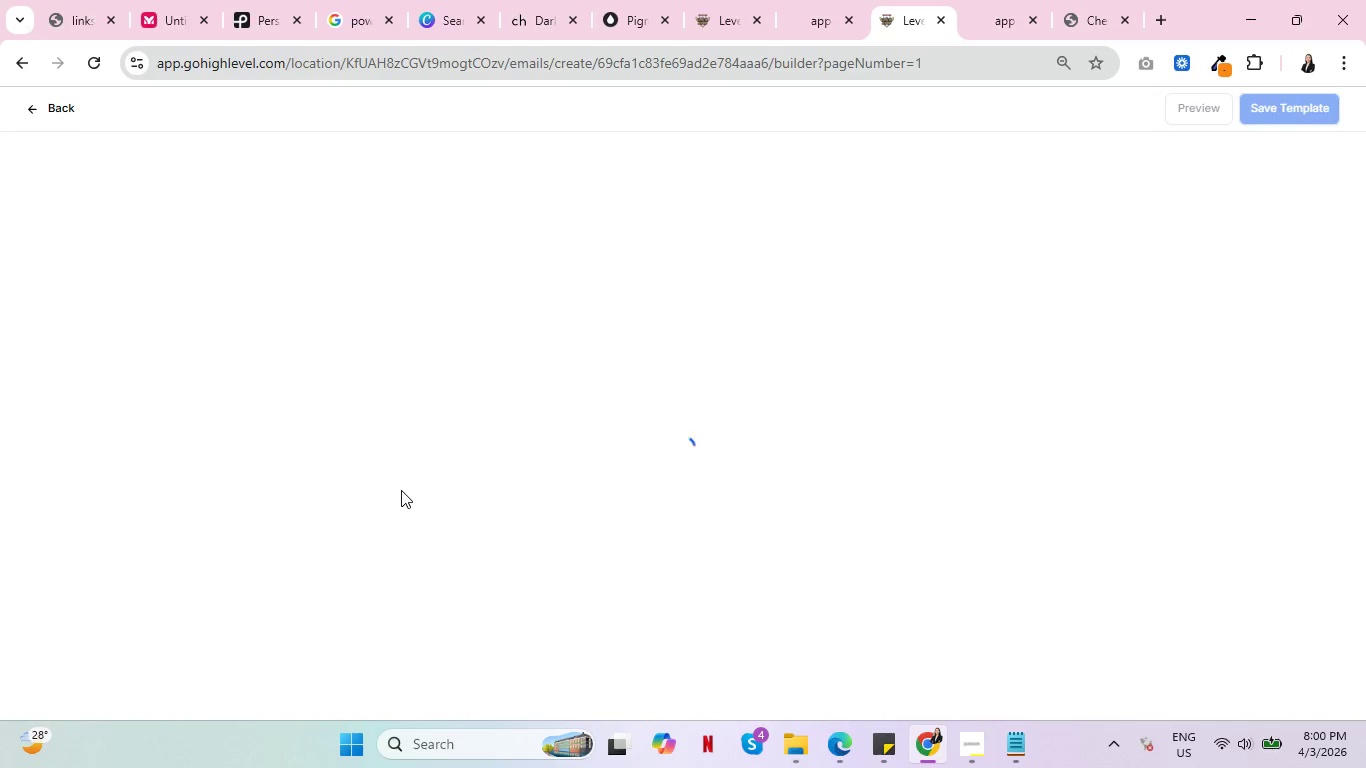 
mouse_move([986, 412])
 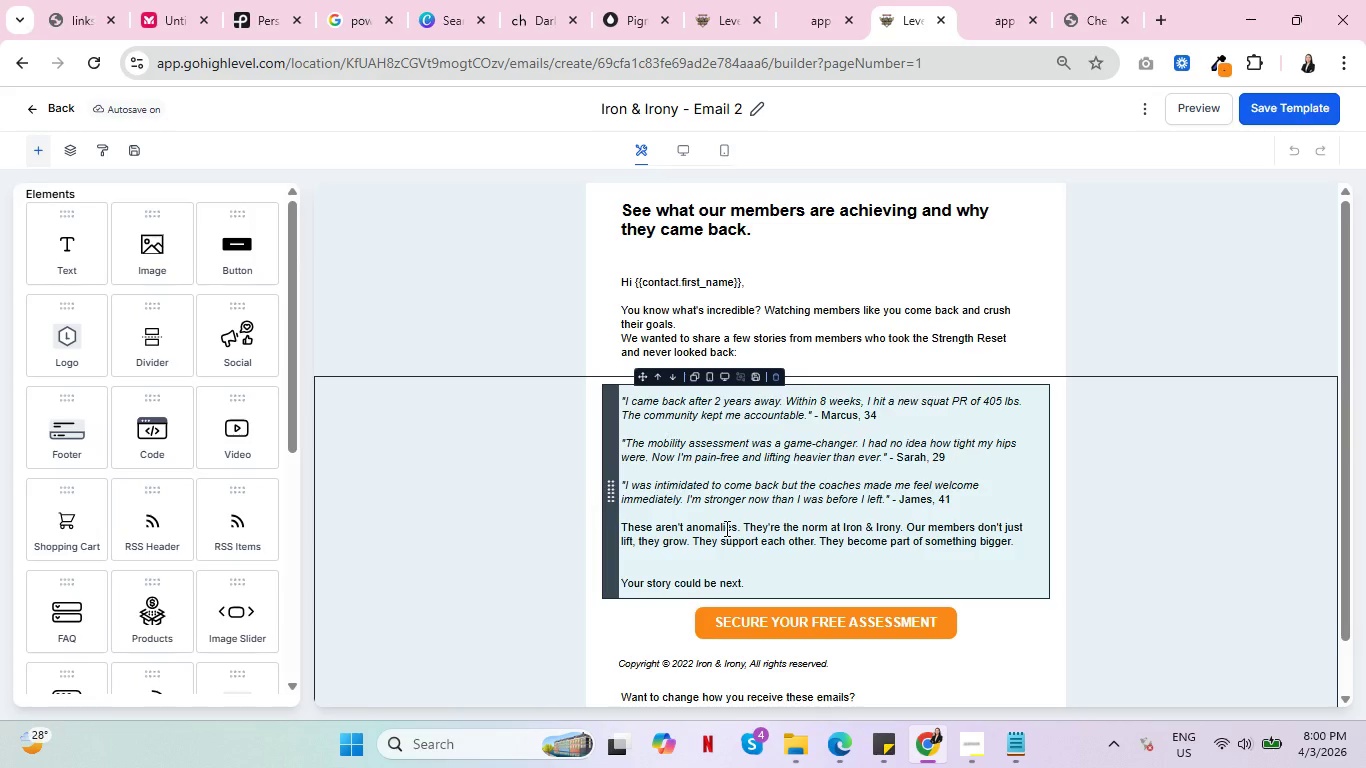 
wait(17.69)
 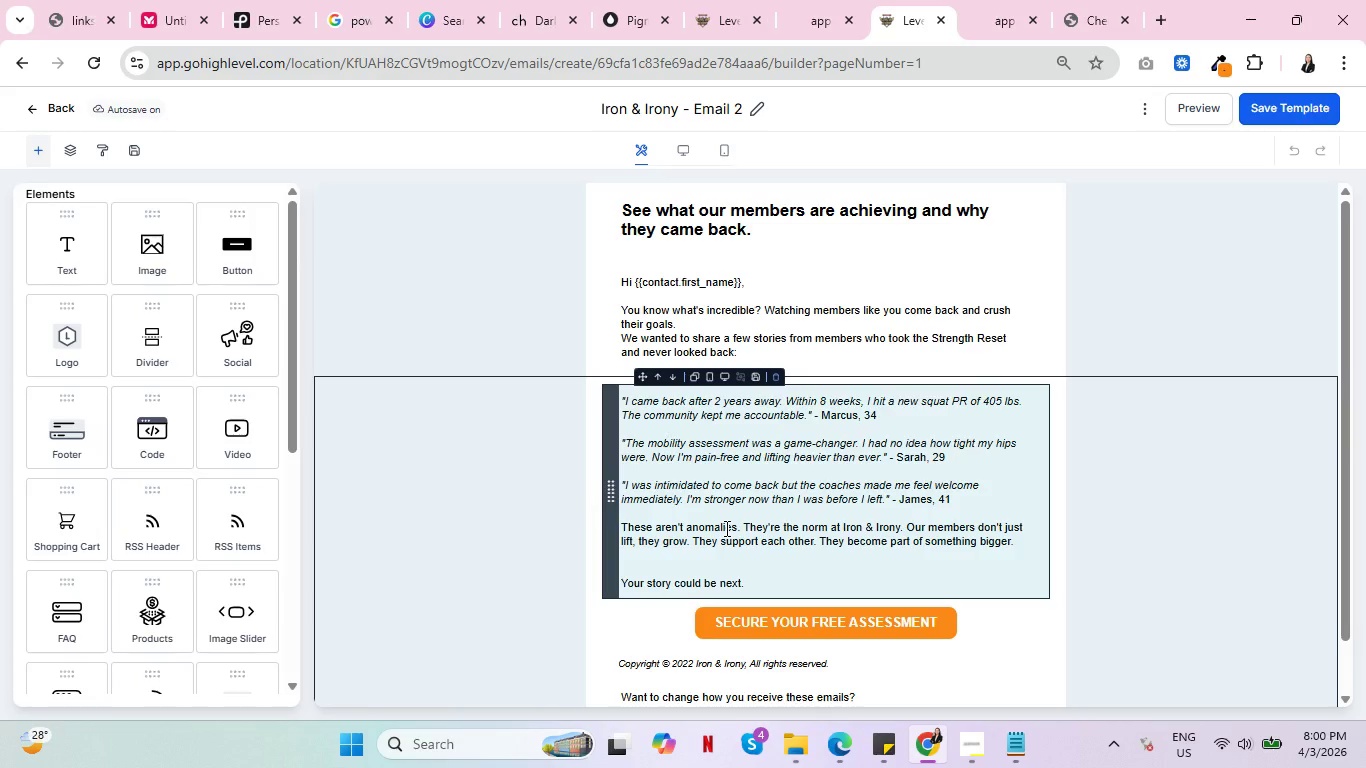 
left_click([1013, 545])
 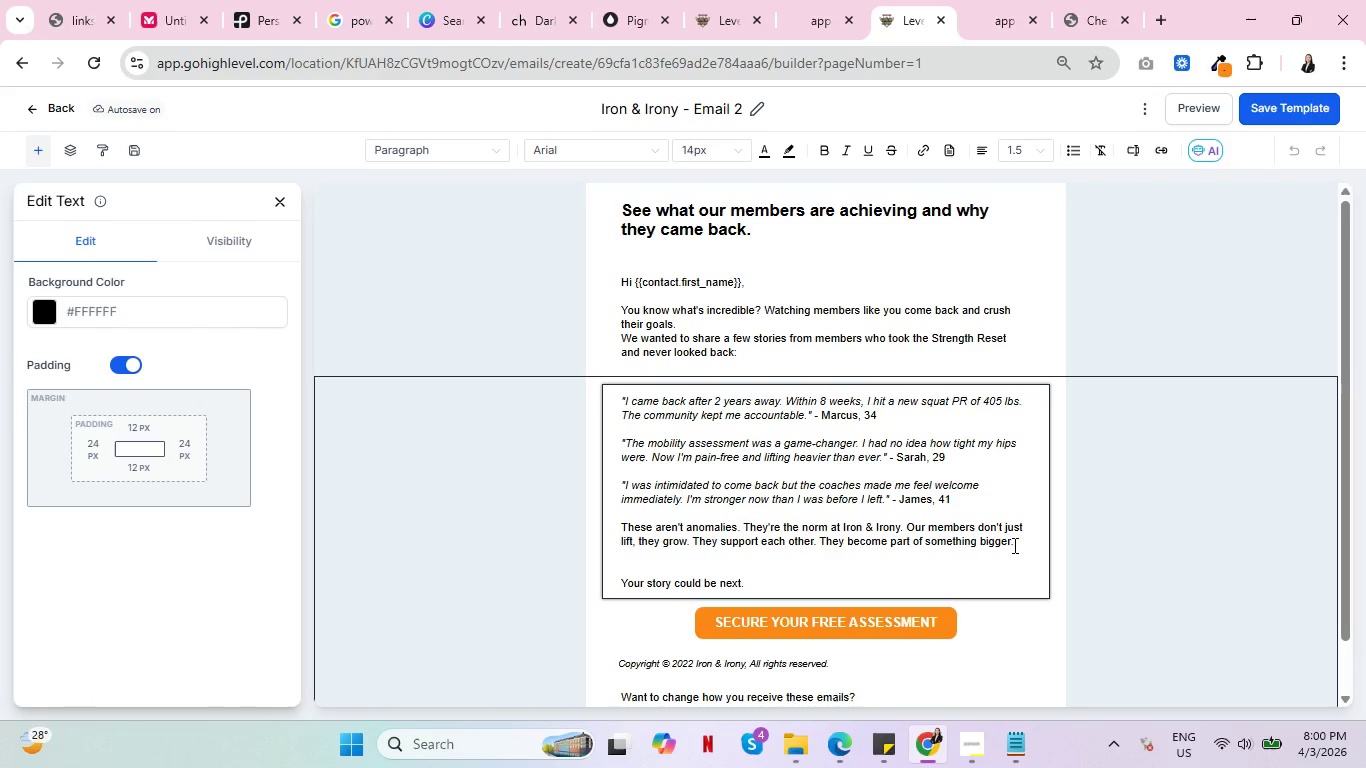 
left_click_drag(start_coordinate=[1013, 545], to_coordinate=[613, 521])
 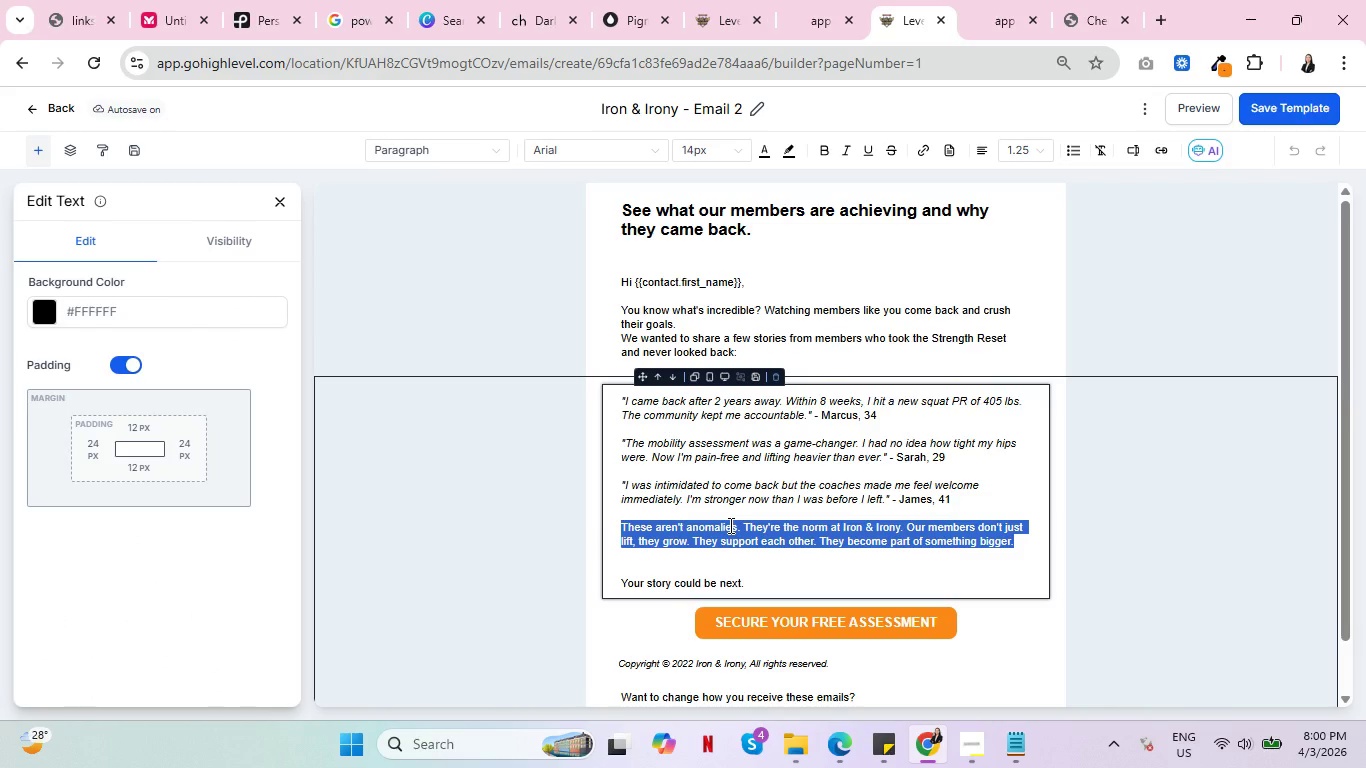 
wait(11.03)
 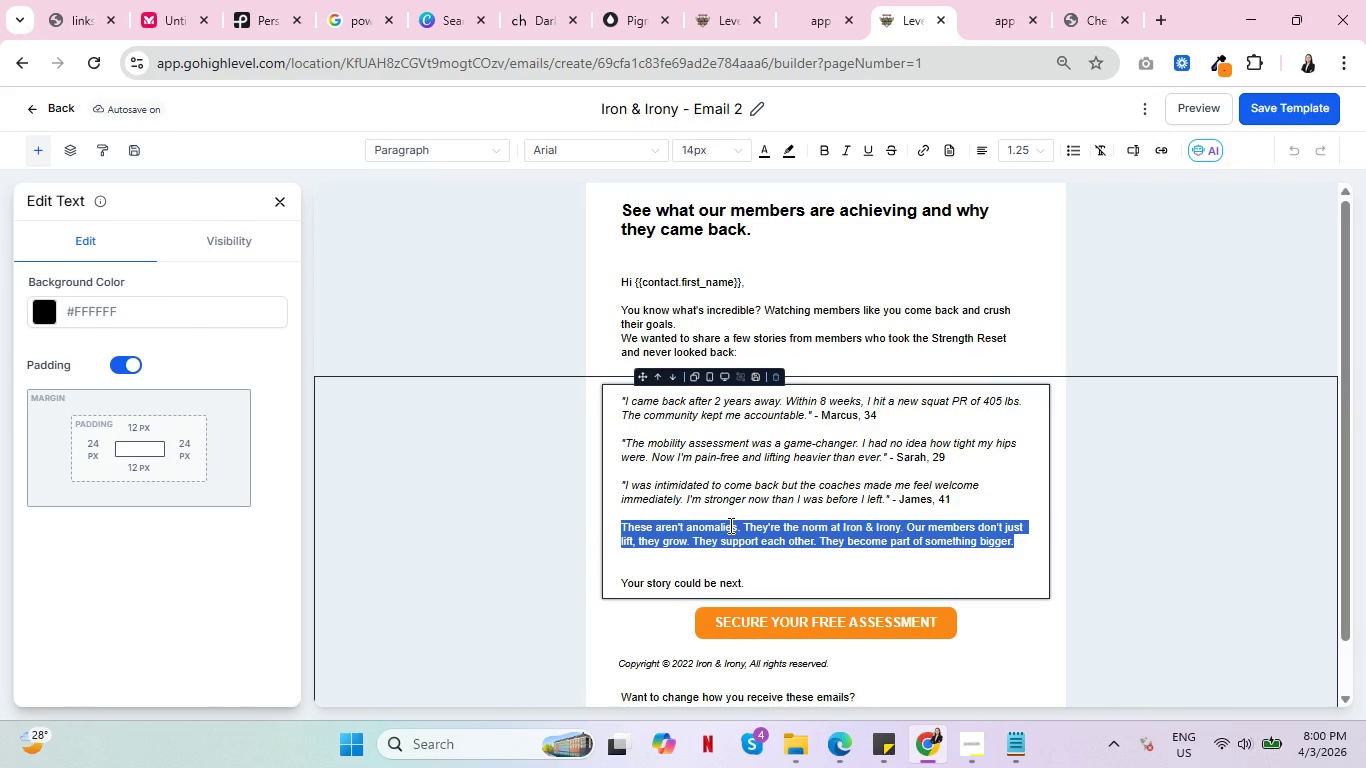 
type(That's what we're offering you. No pressure, just a space to reset, reconnect and remm)
key(Backspace)
type(ember  why you)
 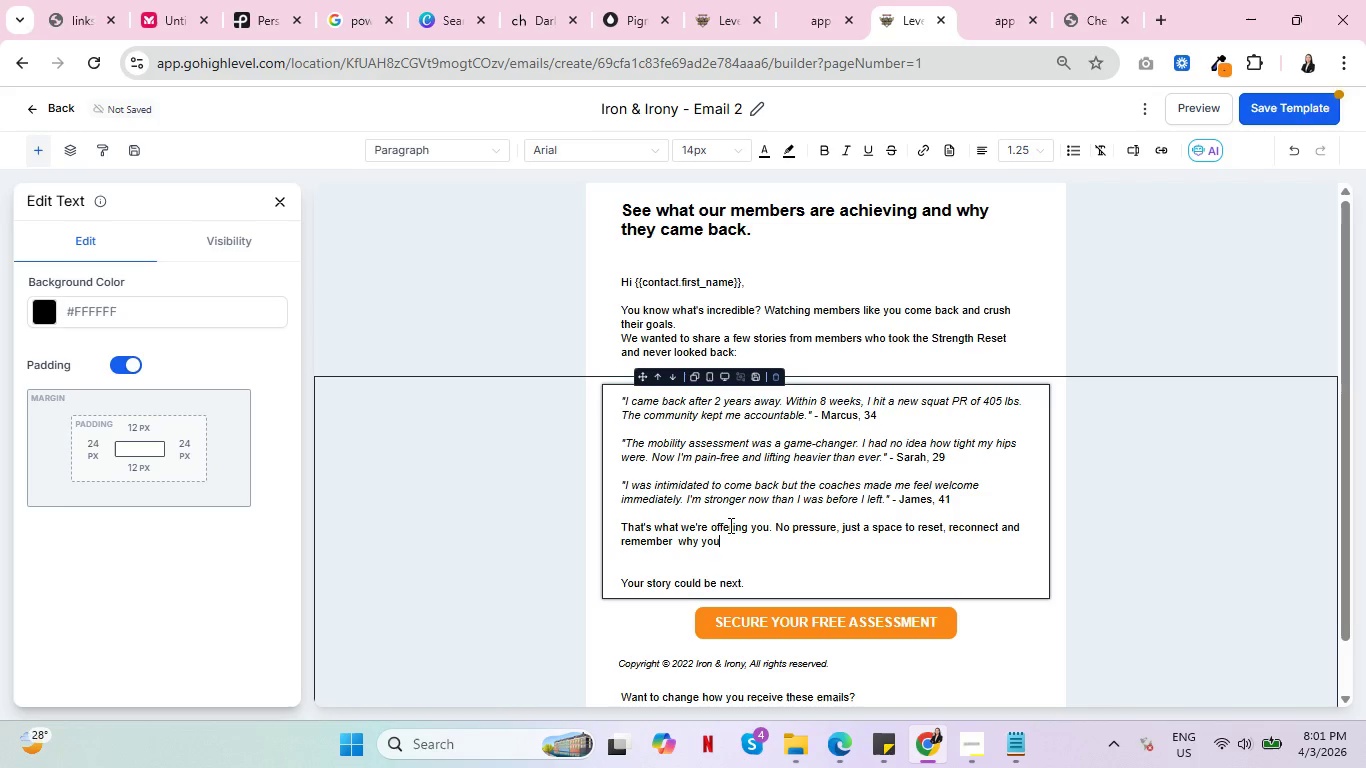 
type( started.)
 